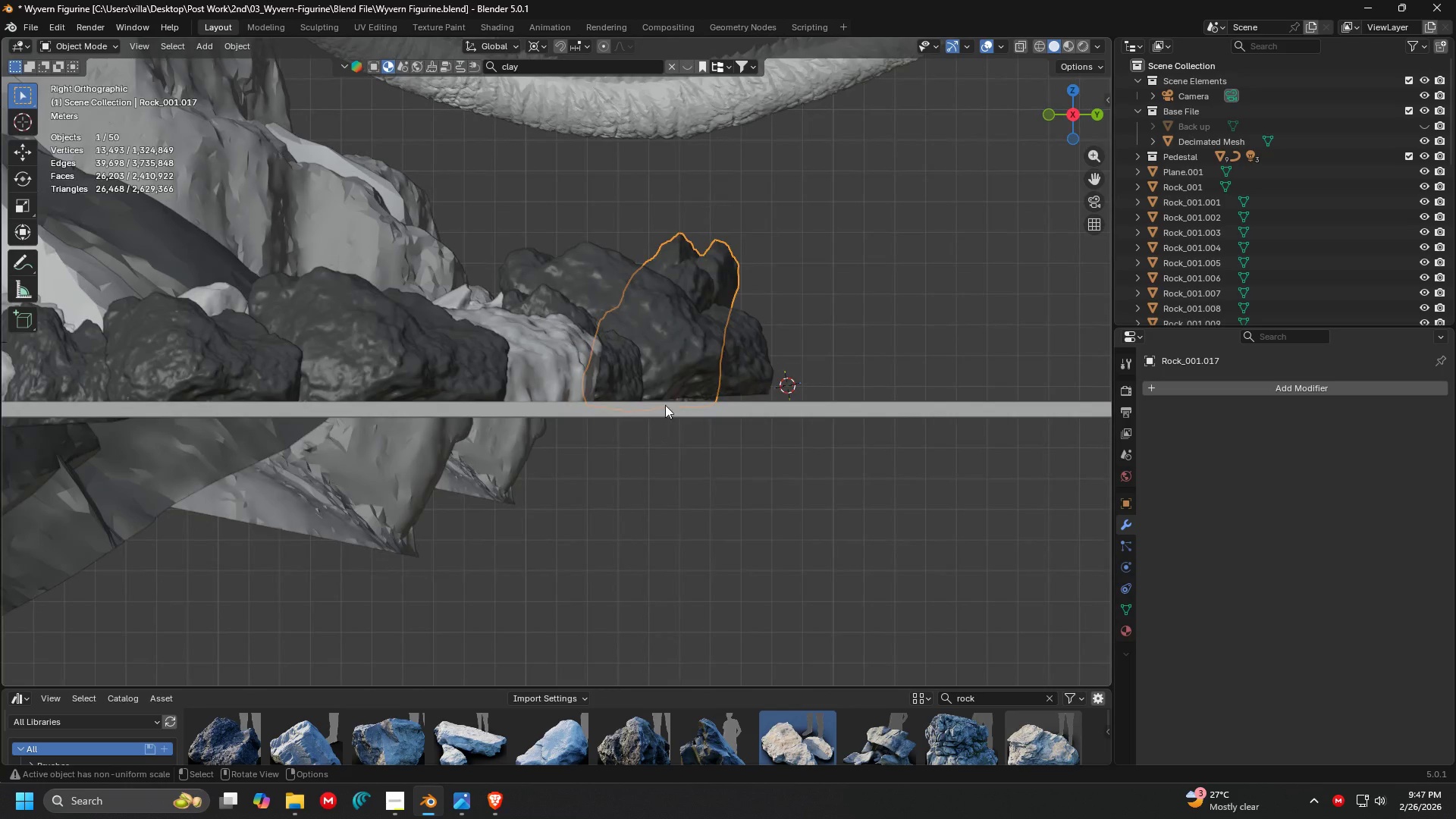 
scroll: coordinate [667, 399], scroll_direction: up, amount: 2.0
 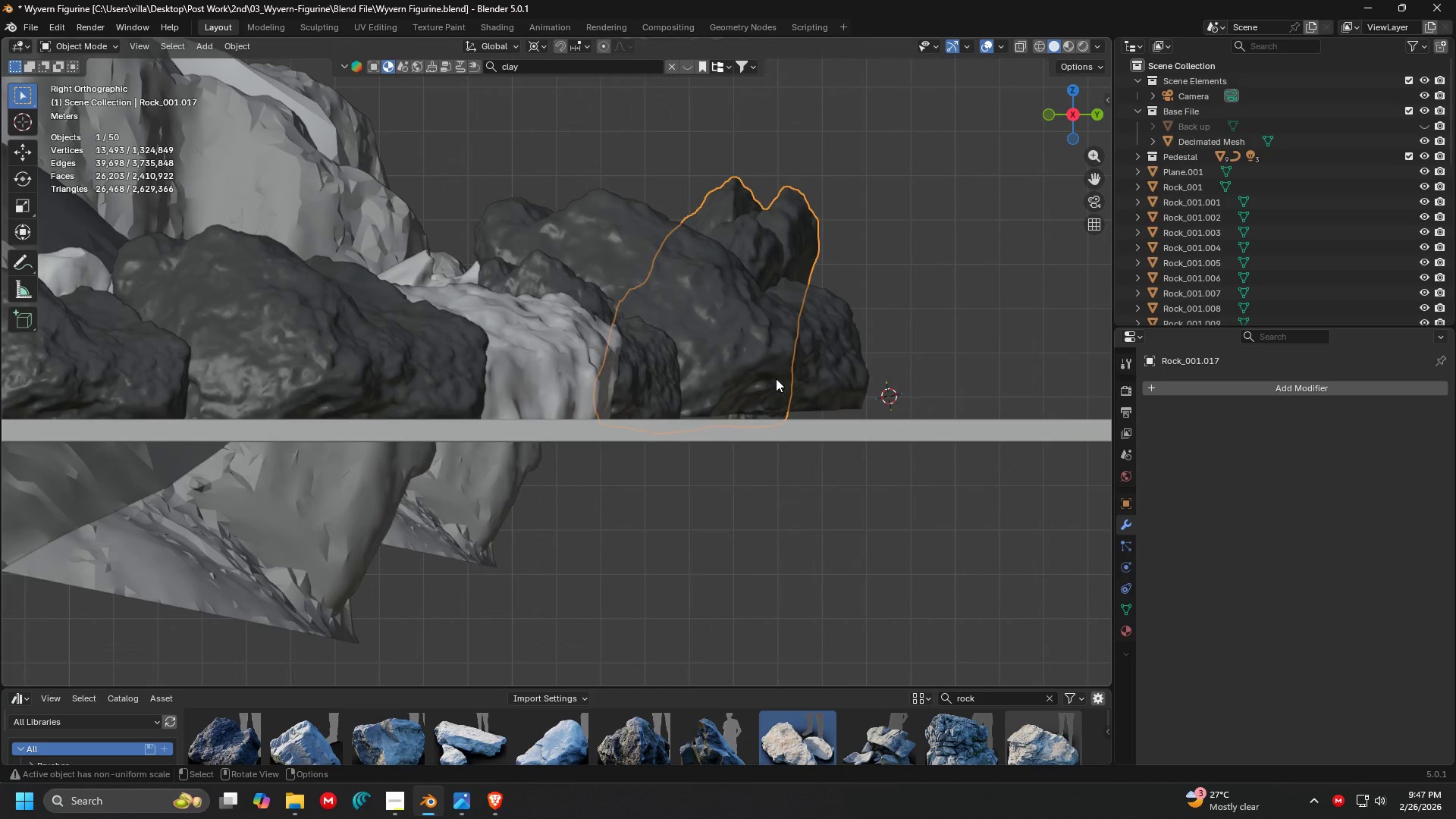 
key(G)
 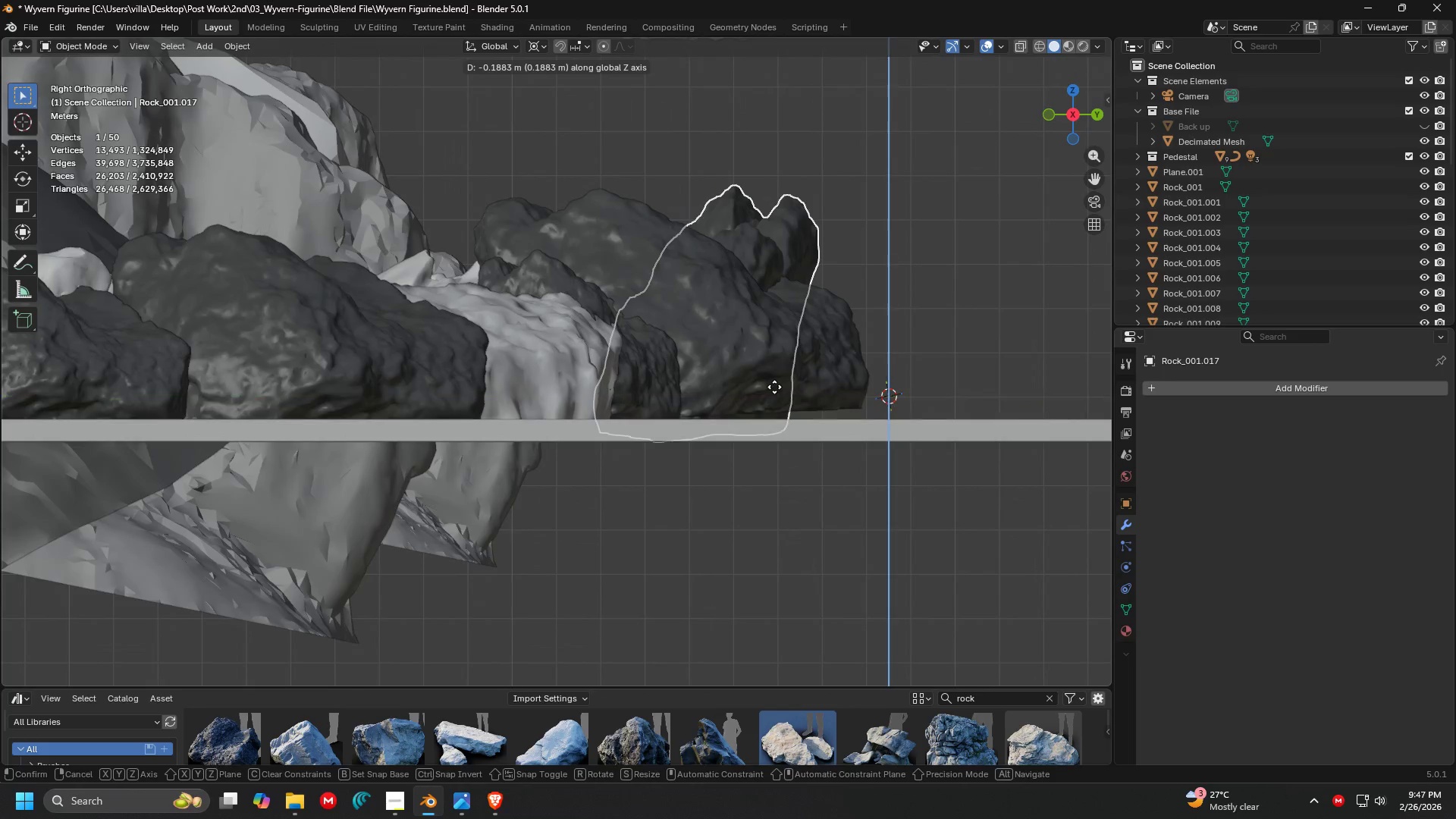 
left_click([774, 387])
 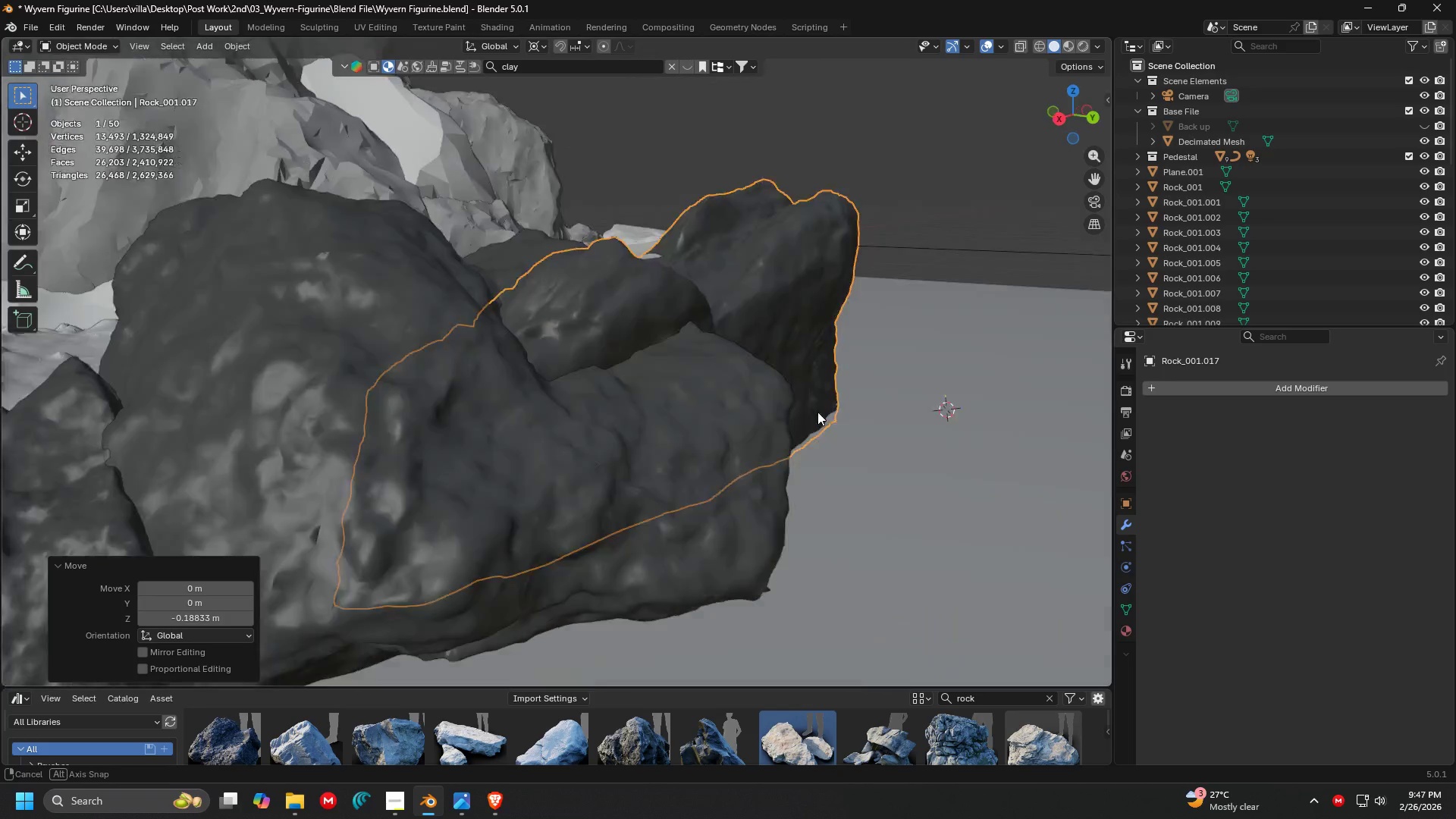 
scroll: coordinate [786, 412], scroll_direction: down, amount: 3.0
 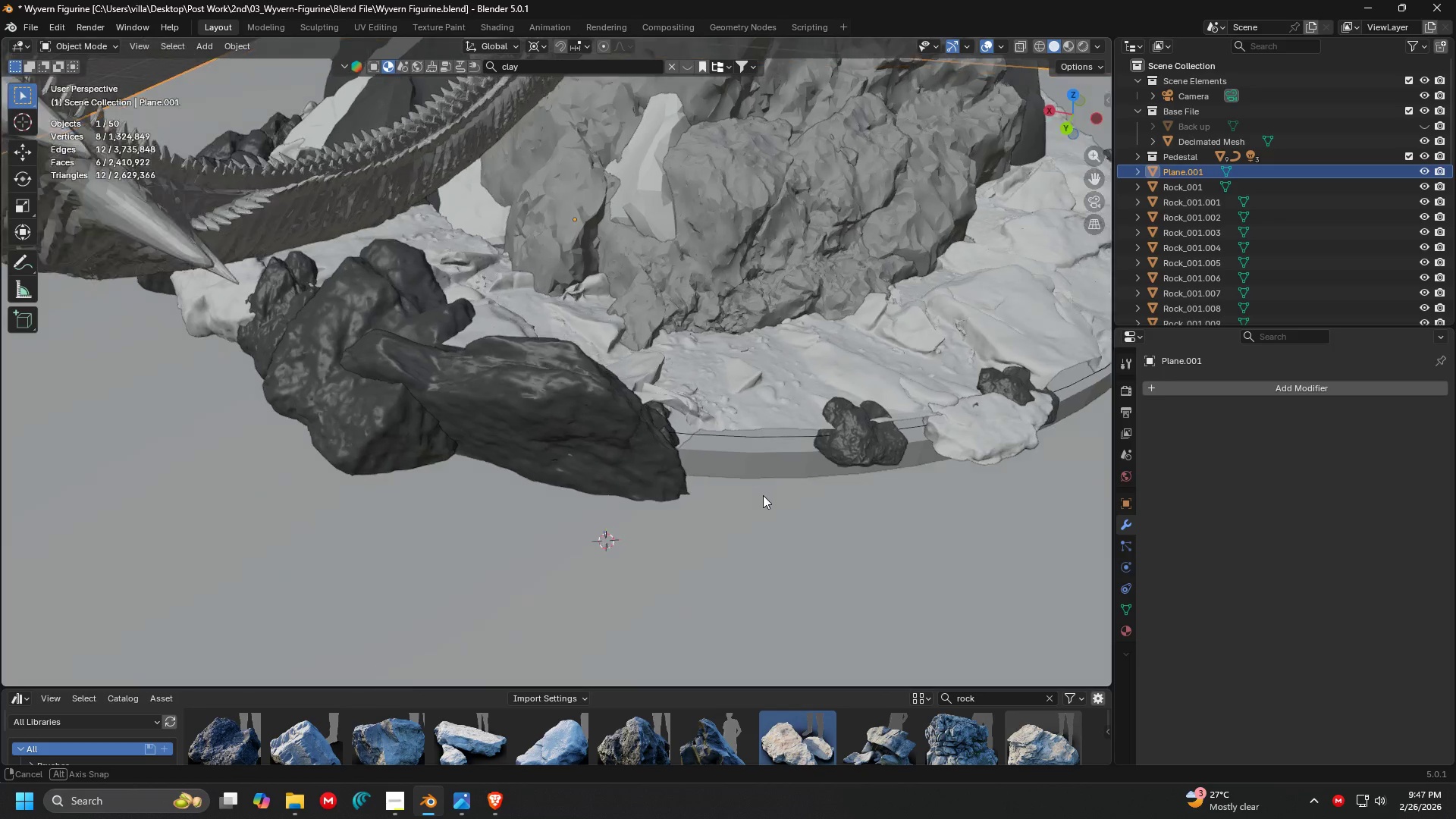 
scroll: coordinate [736, 504], scroll_direction: up, amount: 2.0
 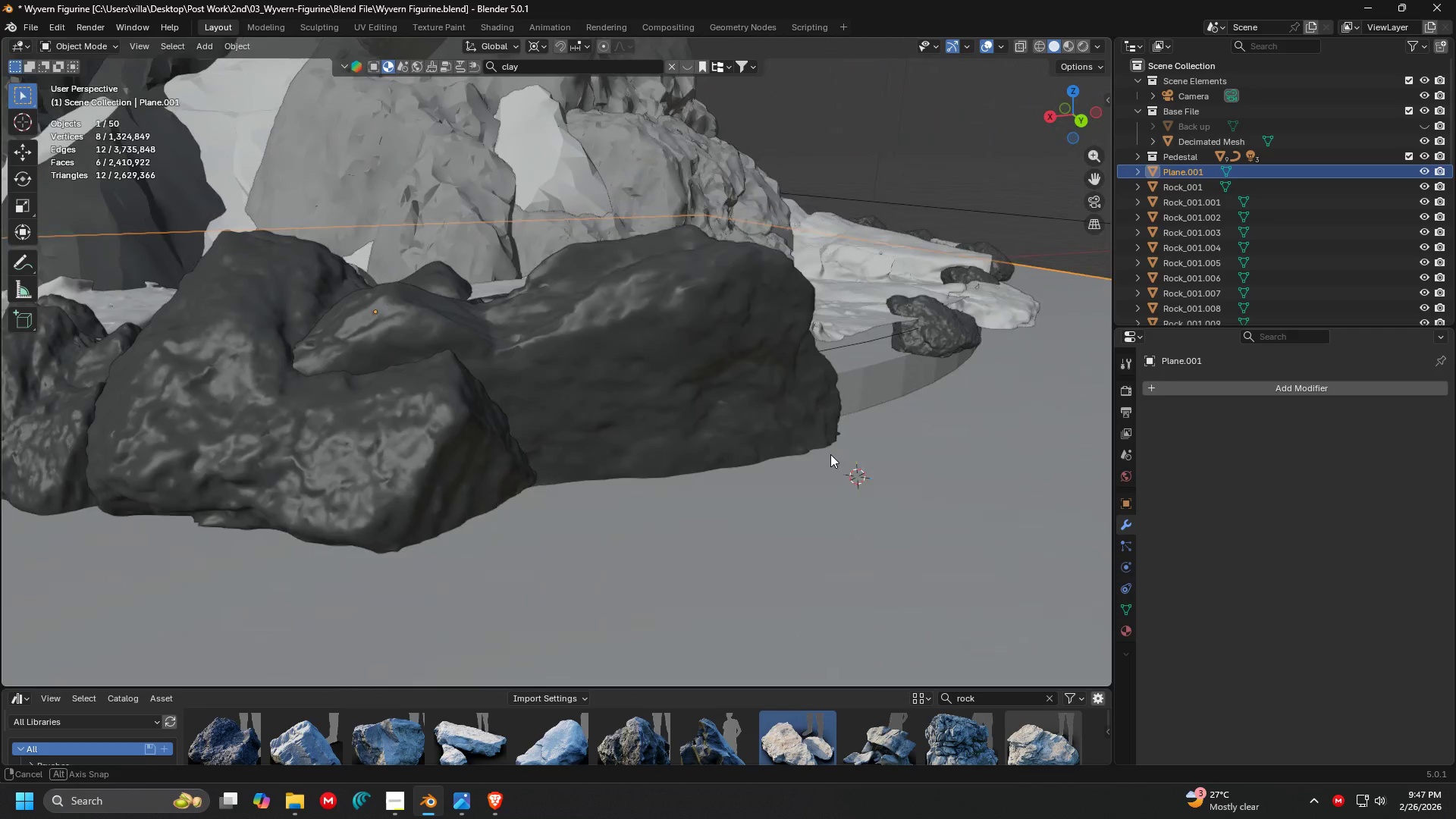 
left_click([673, 318])
 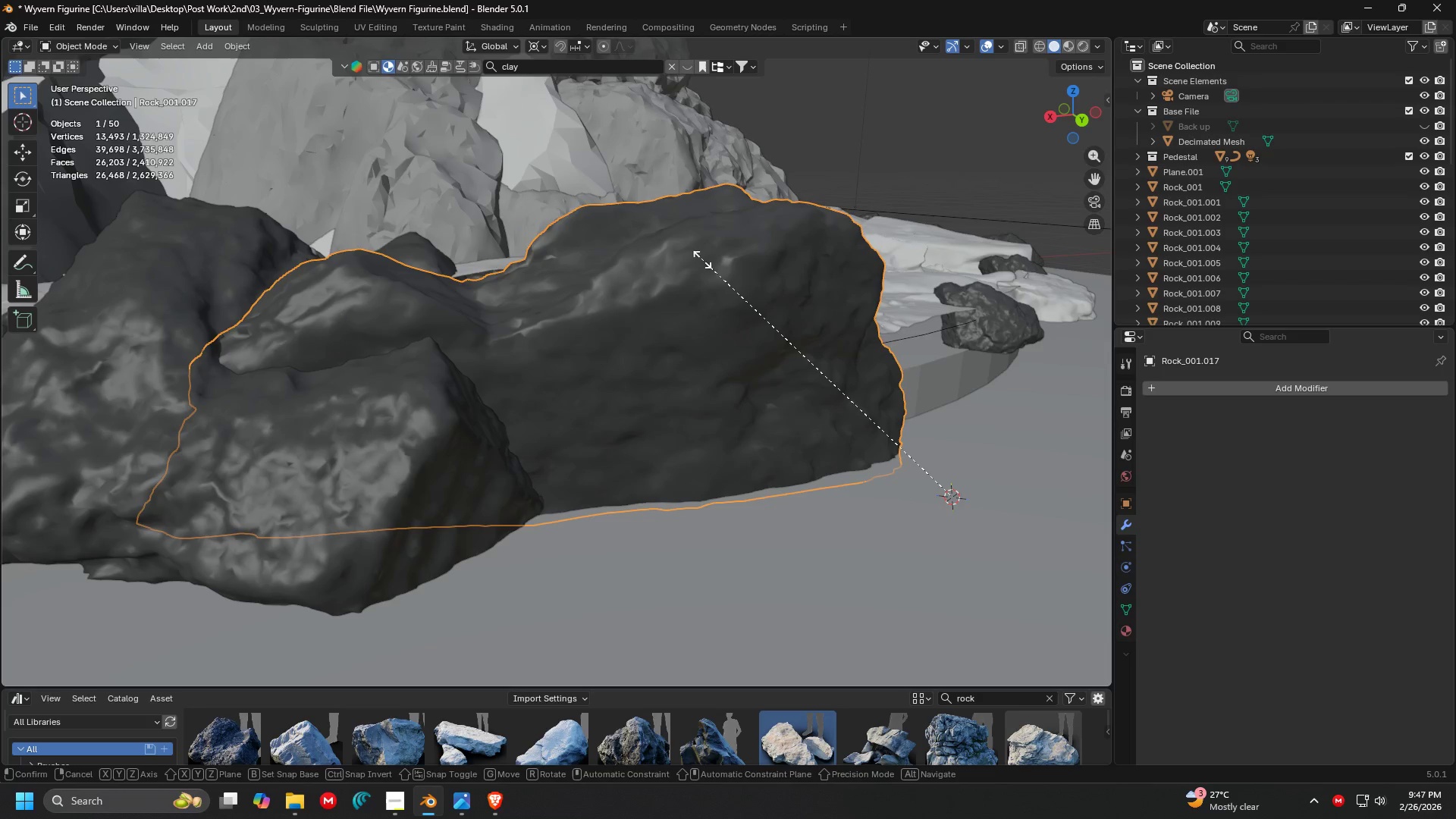 
scroll: coordinate [667, 332], scroll_direction: up, amount: 1.0
 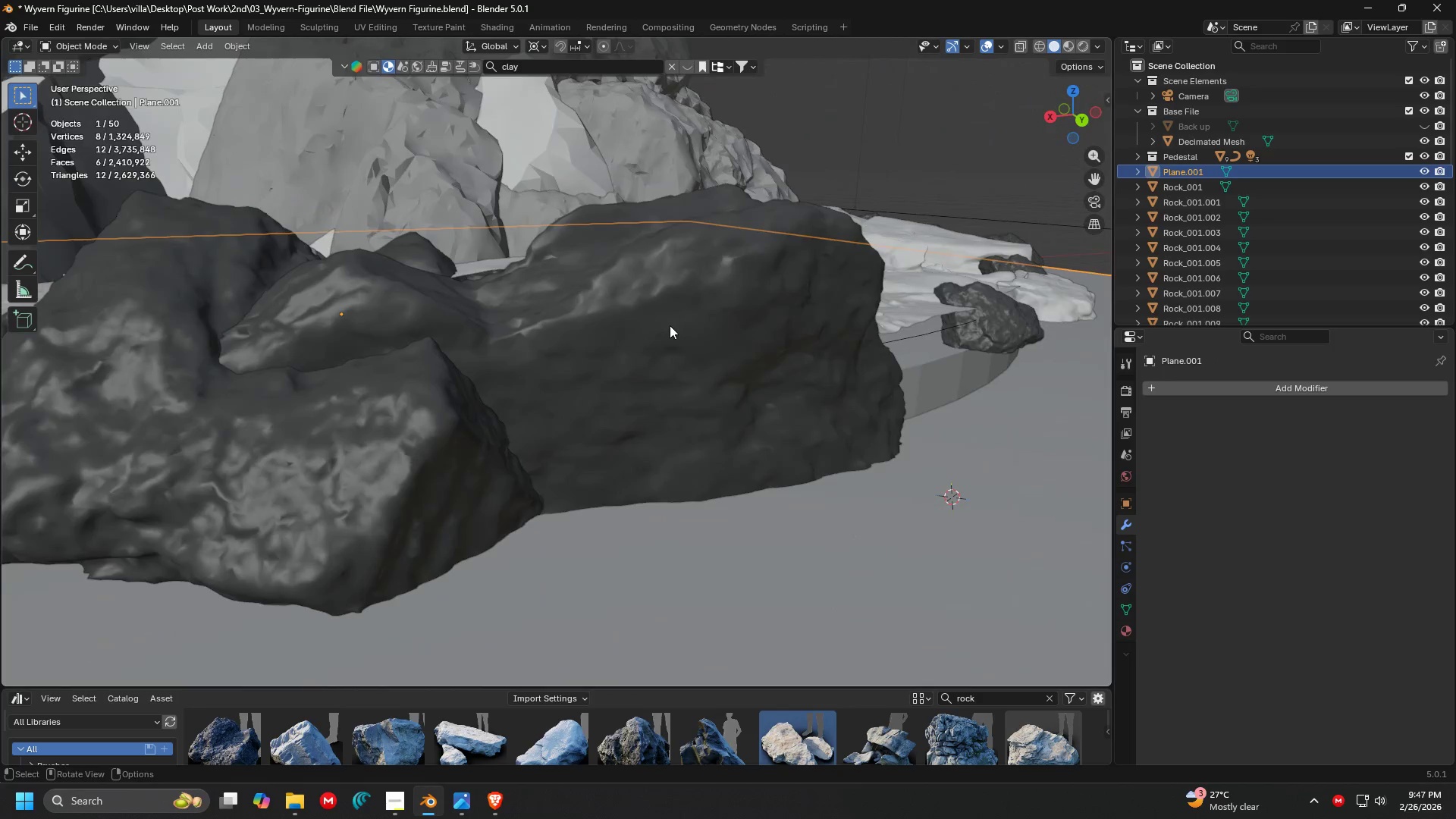 
type(sz)
 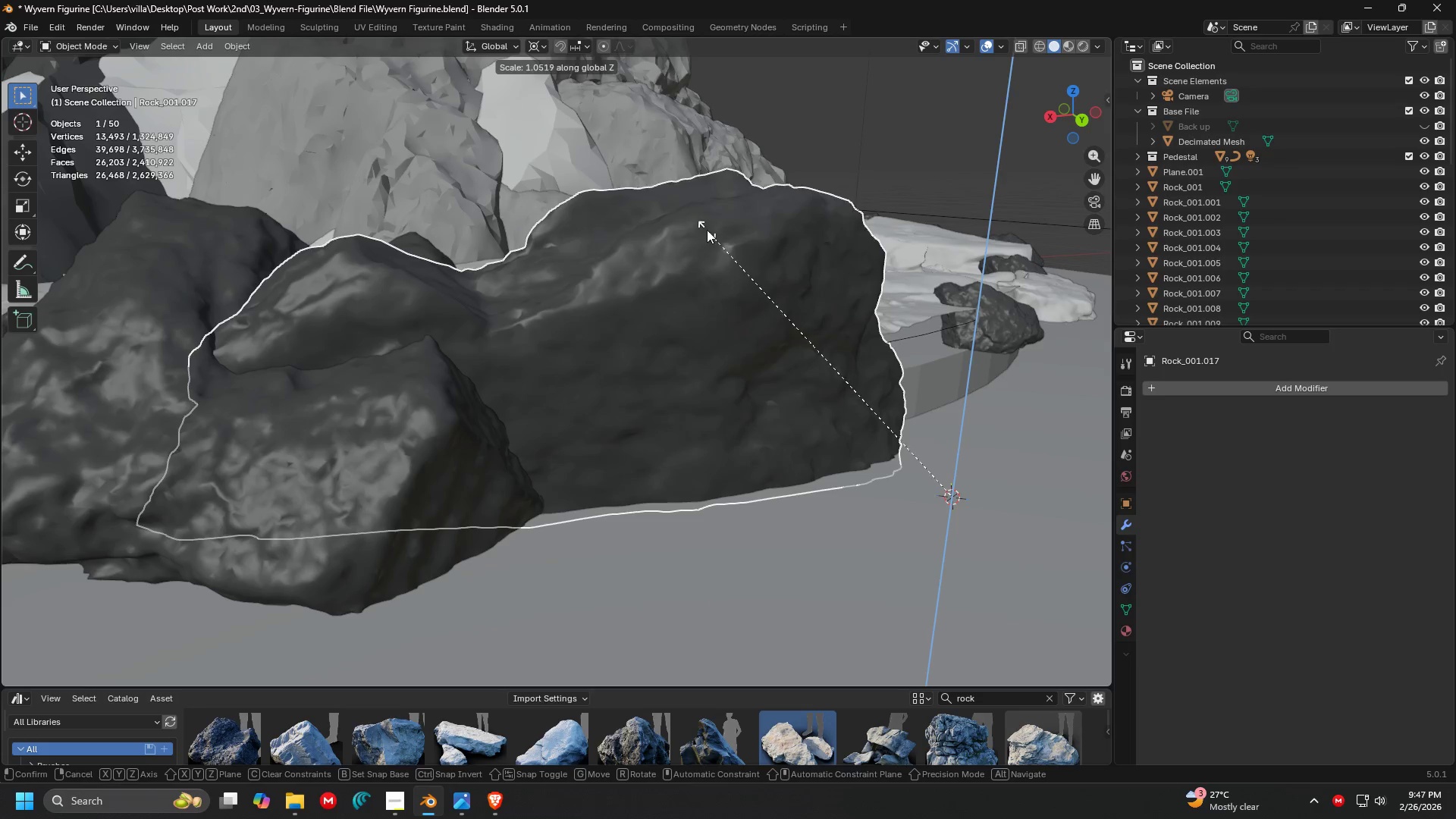 
left_click([707, 227])
 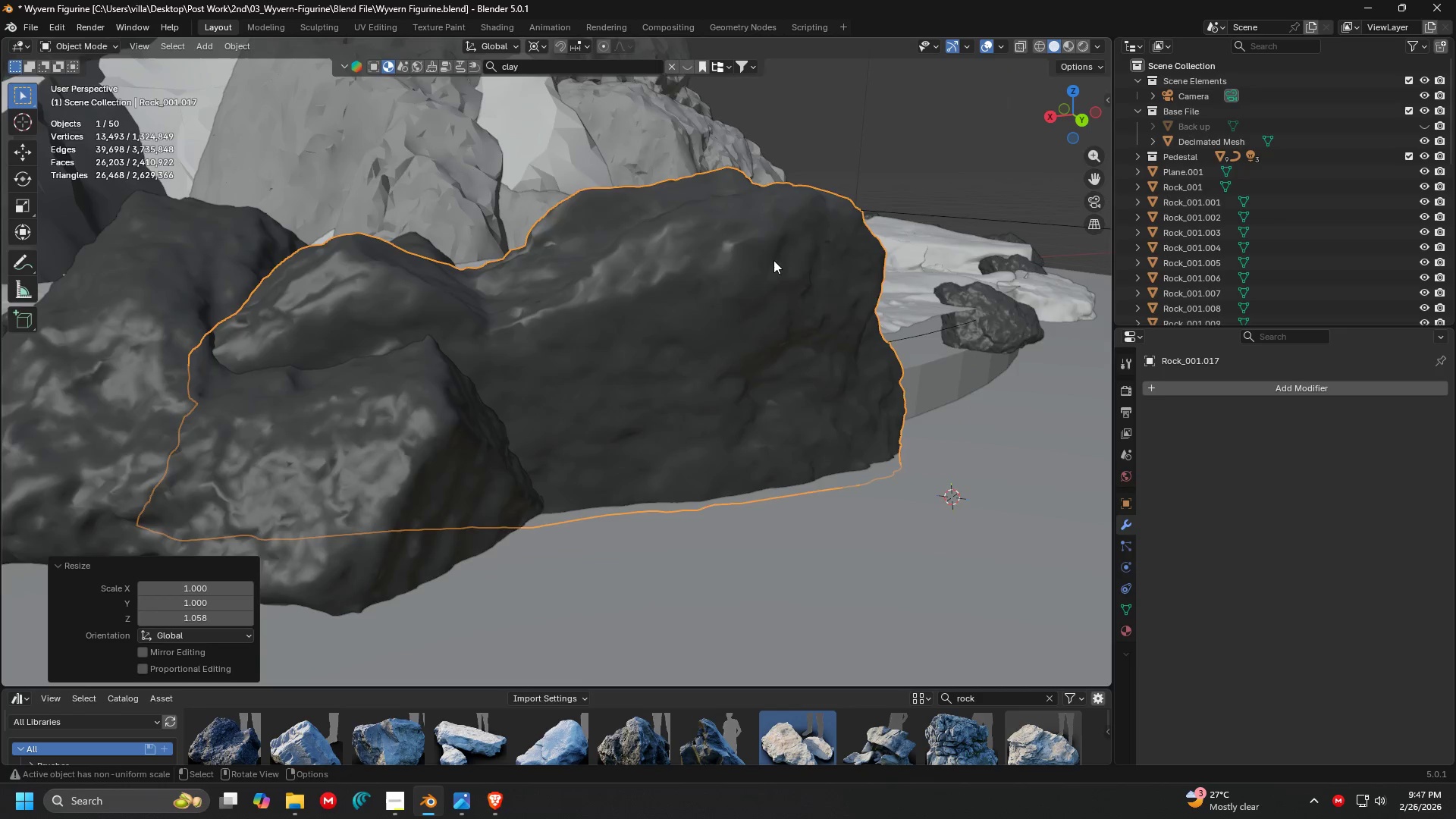 
key(Shift+ShiftLeft)
 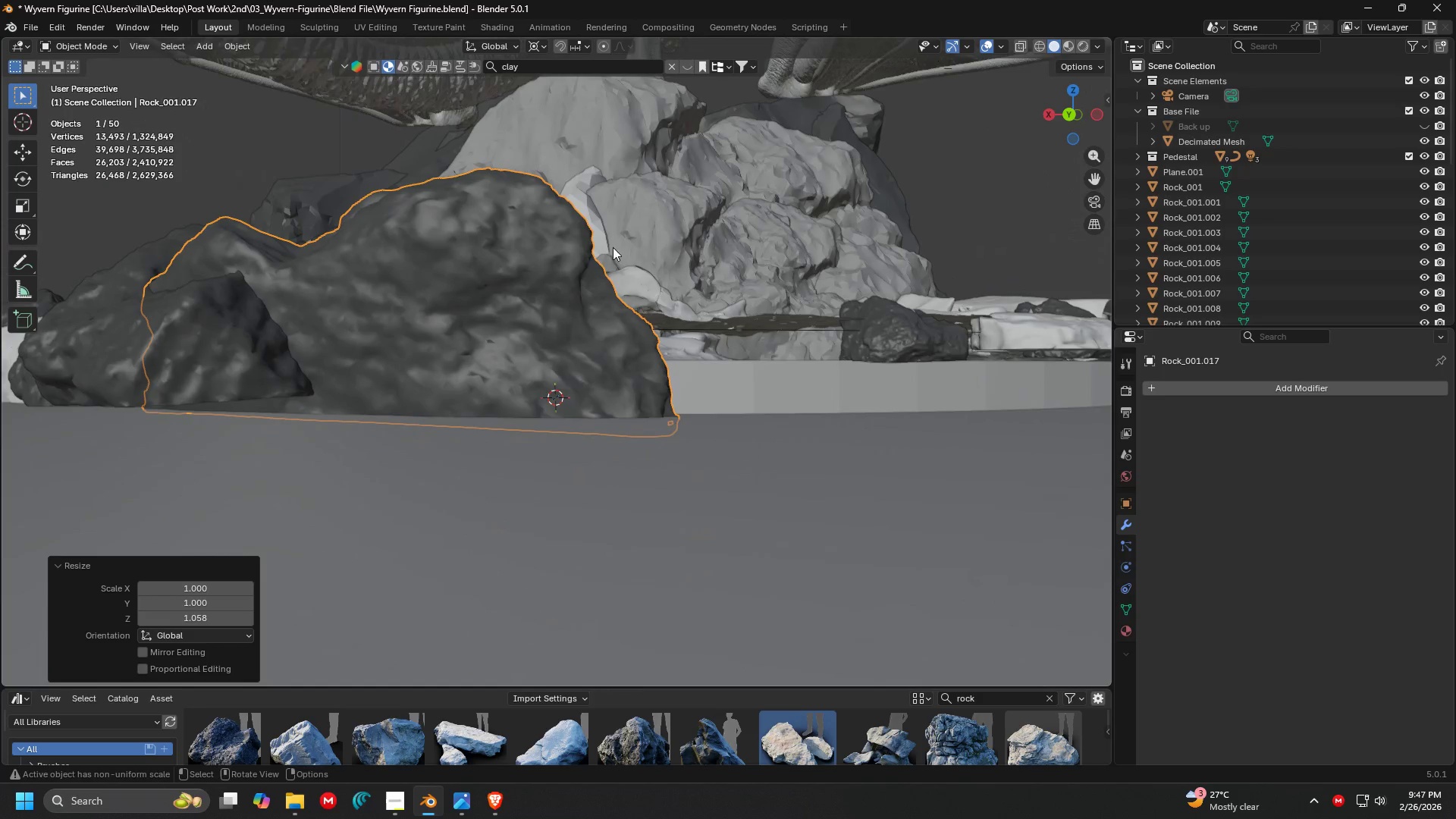 
scroll: coordinate [813, 279], scroll_direction: down, amount: 1.0
 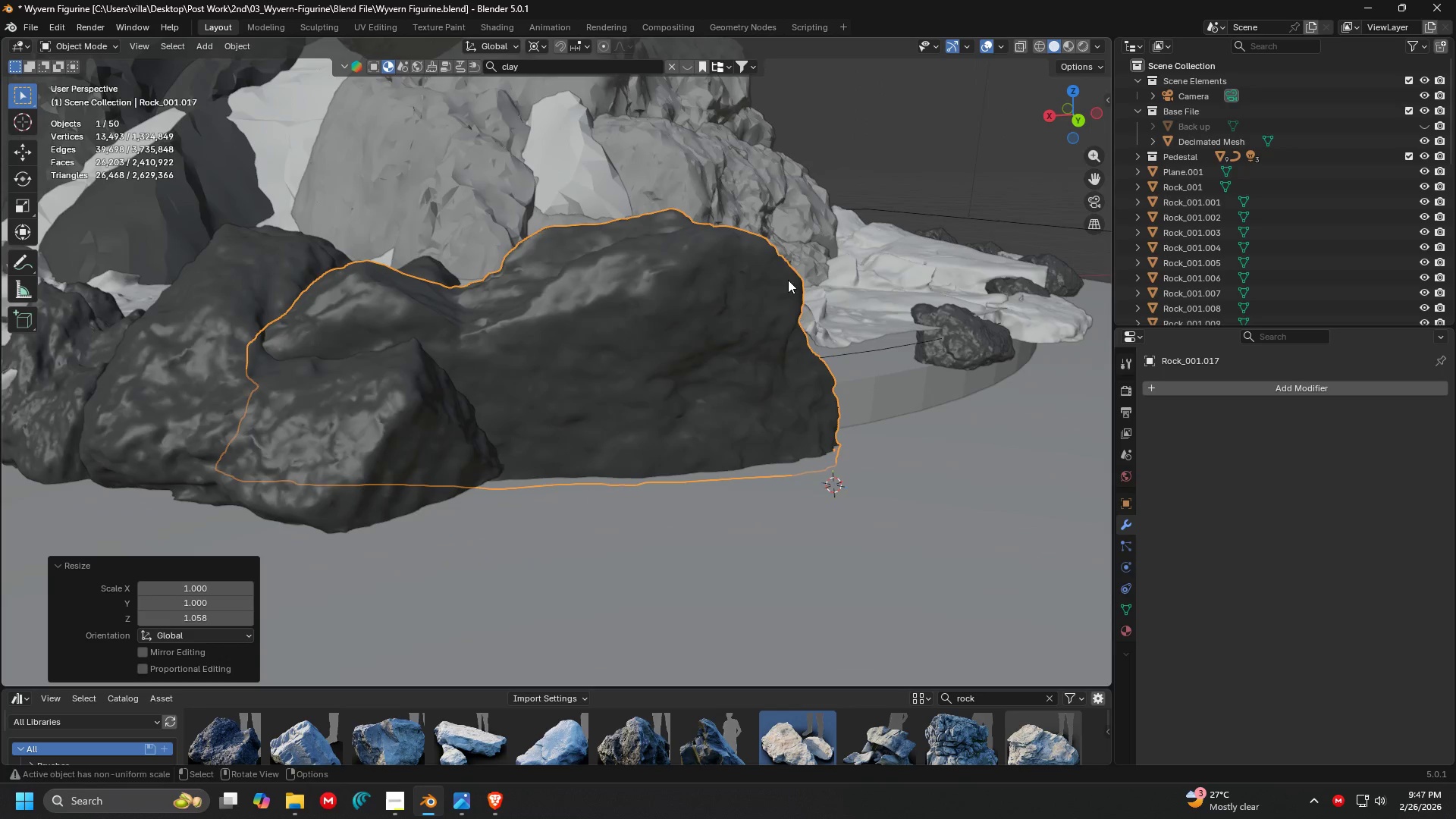 
left_click([945, 311])
 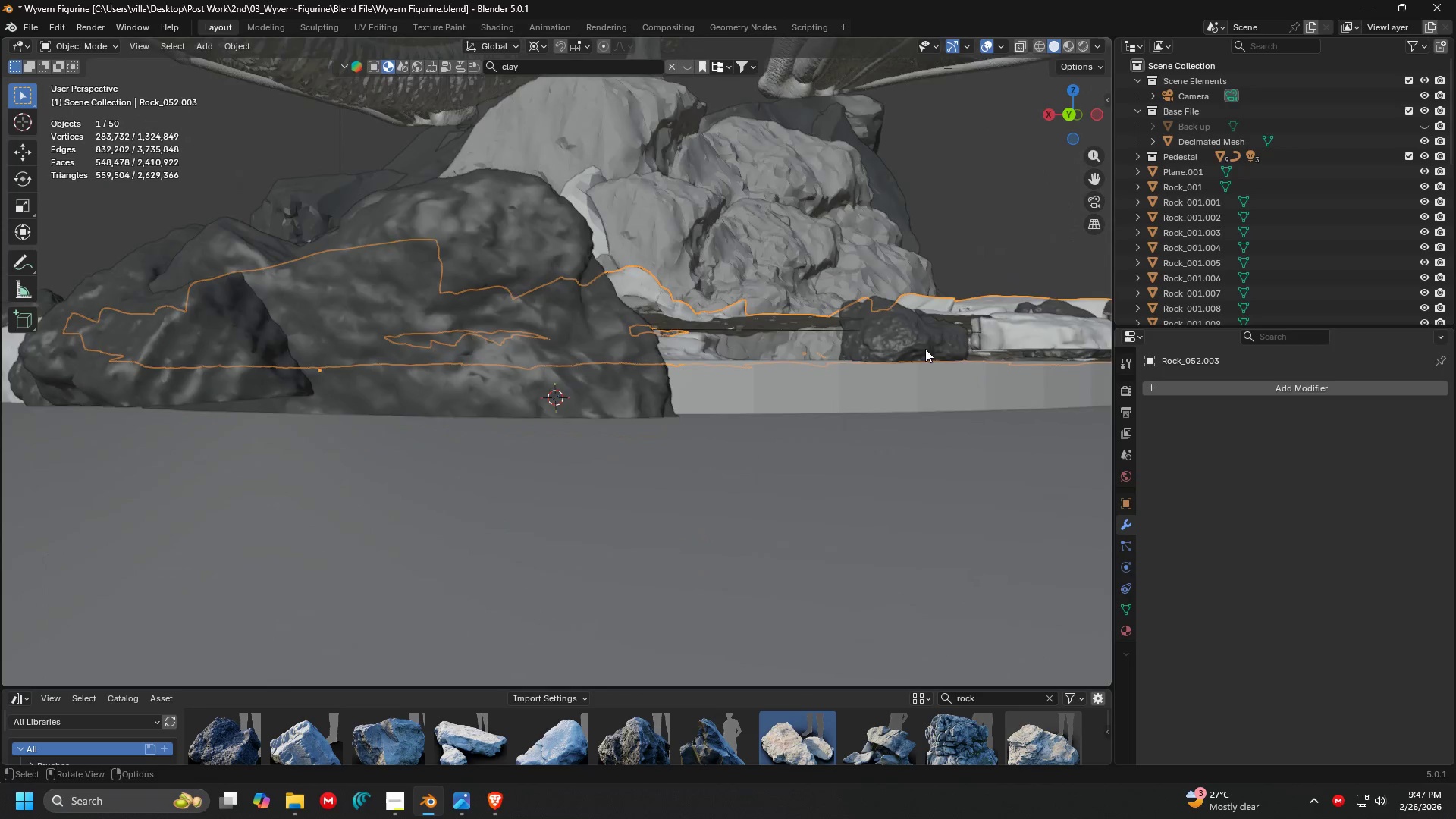 
key(Shift+ShiftLeft)
 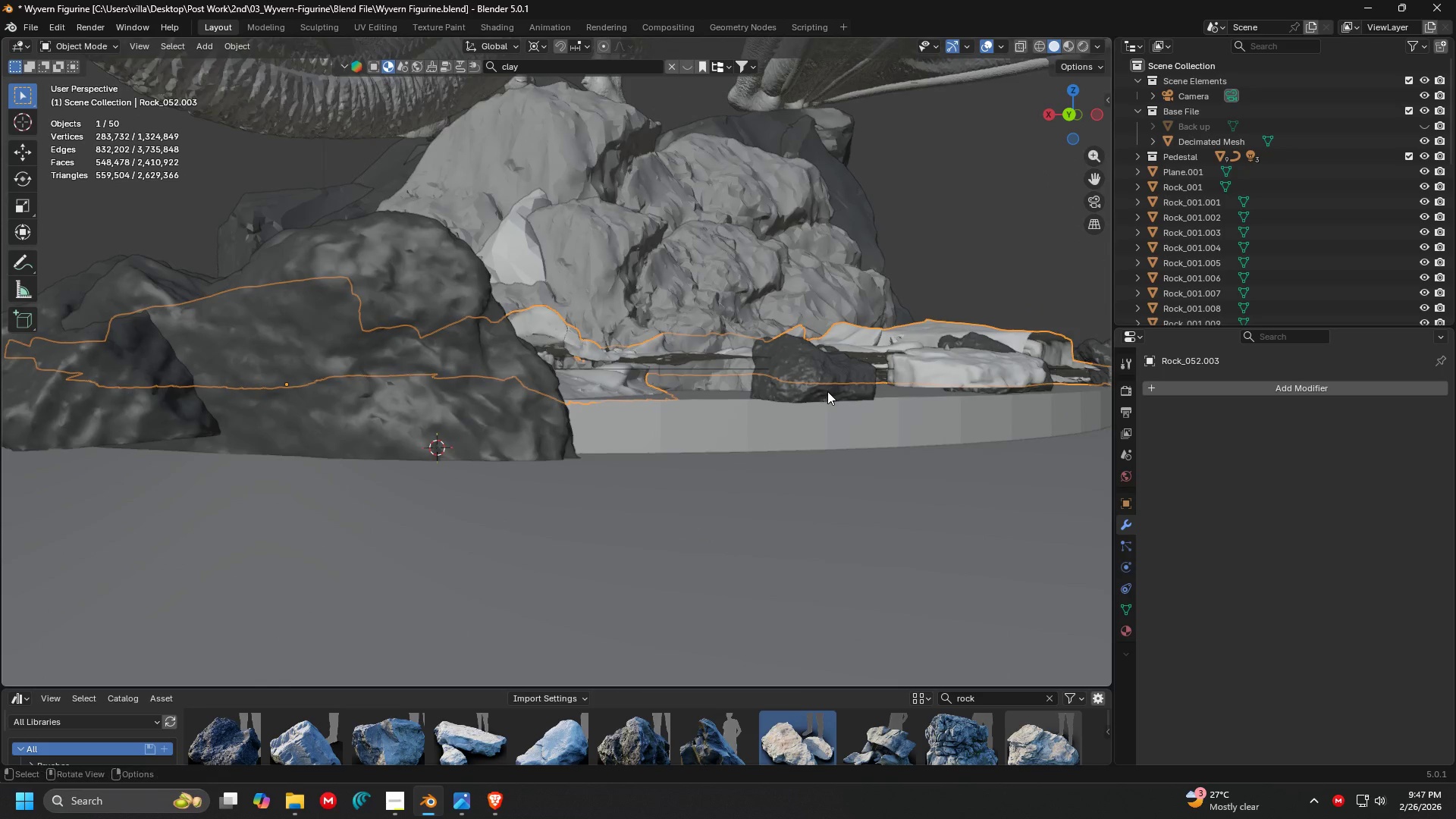 
left_click([827, 391])
 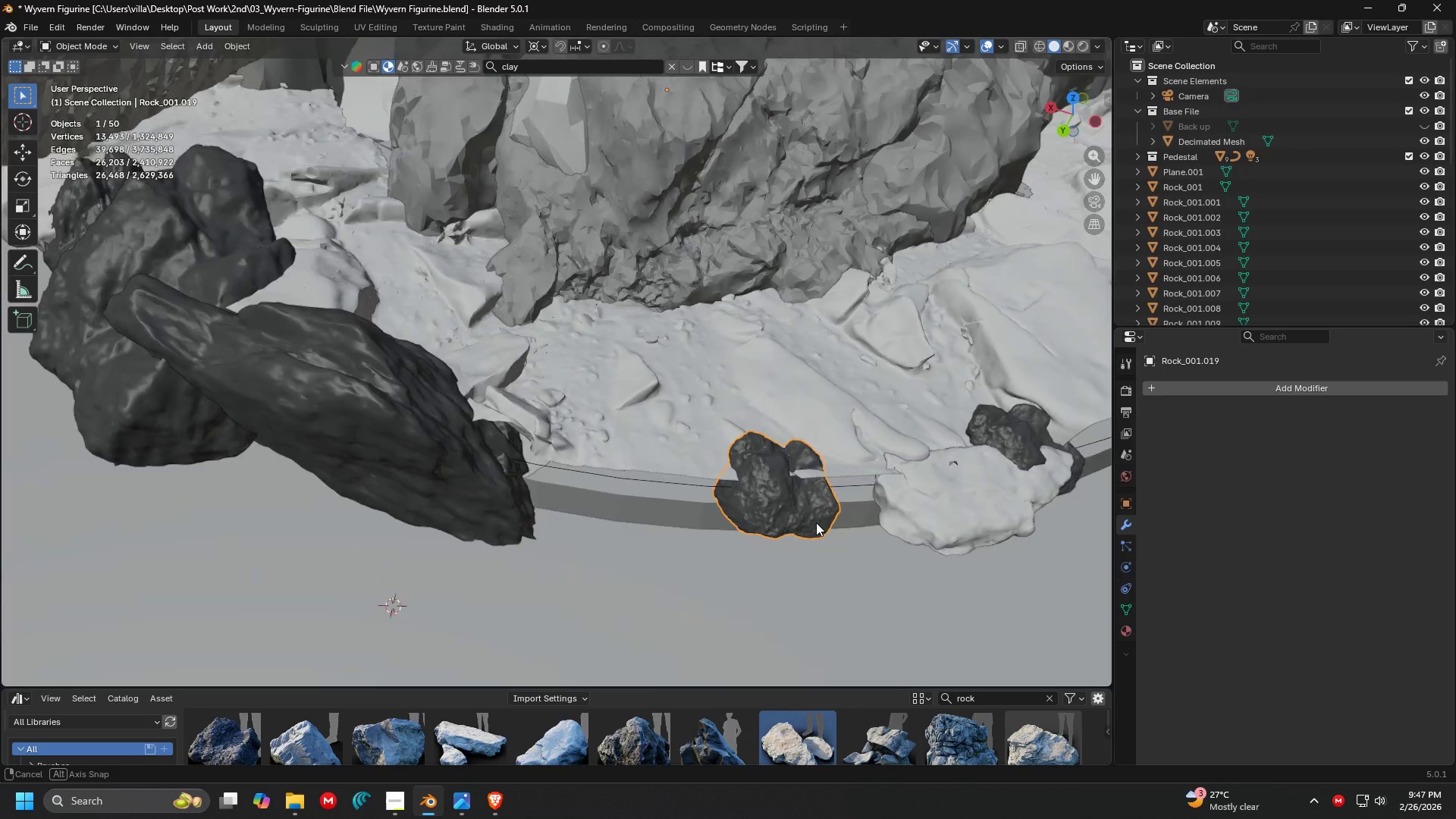 
left_click([951, 503])
 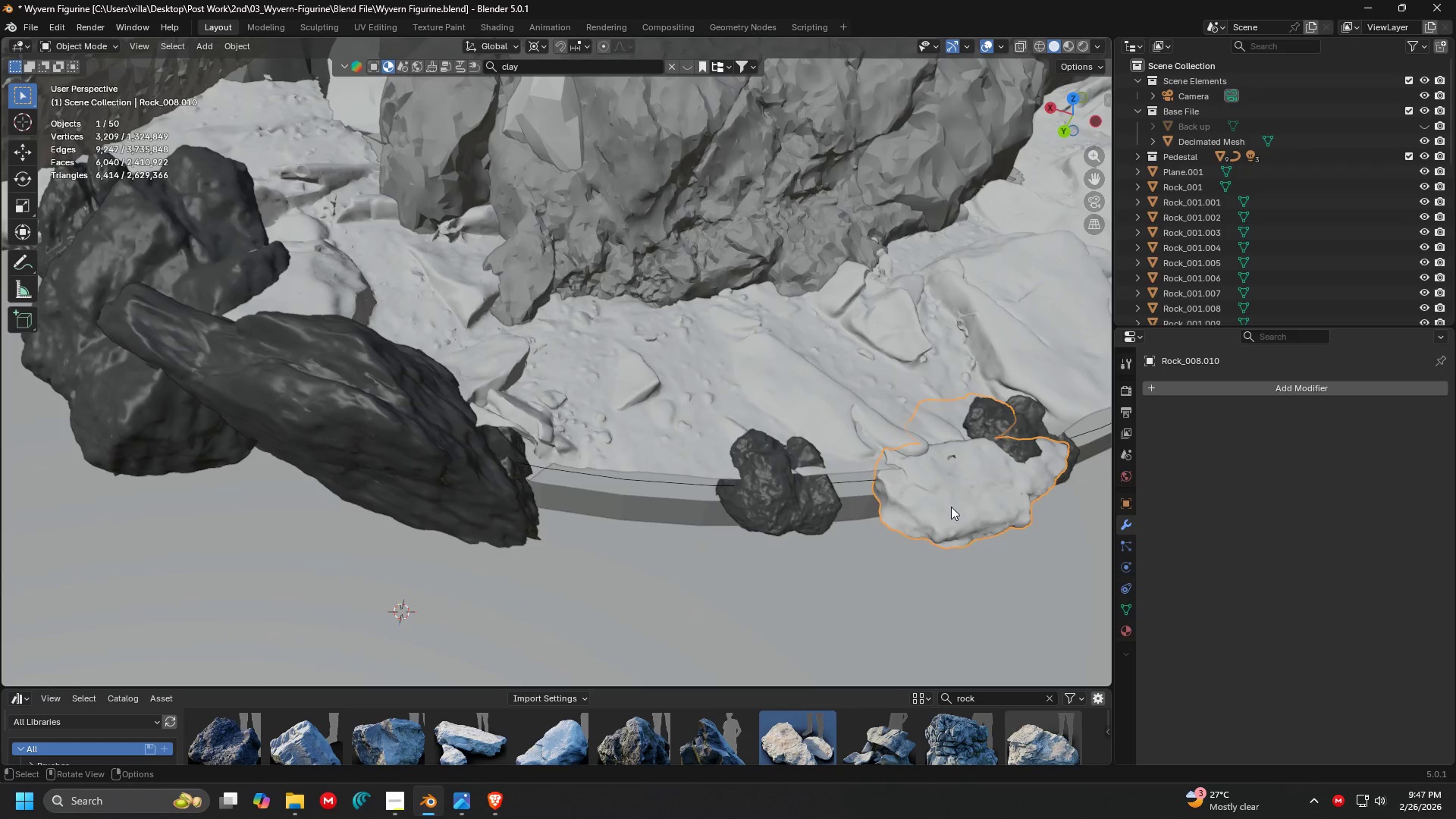 
scroll: coordinate [942, 508], scroll_direction: down, amount: 2.0
 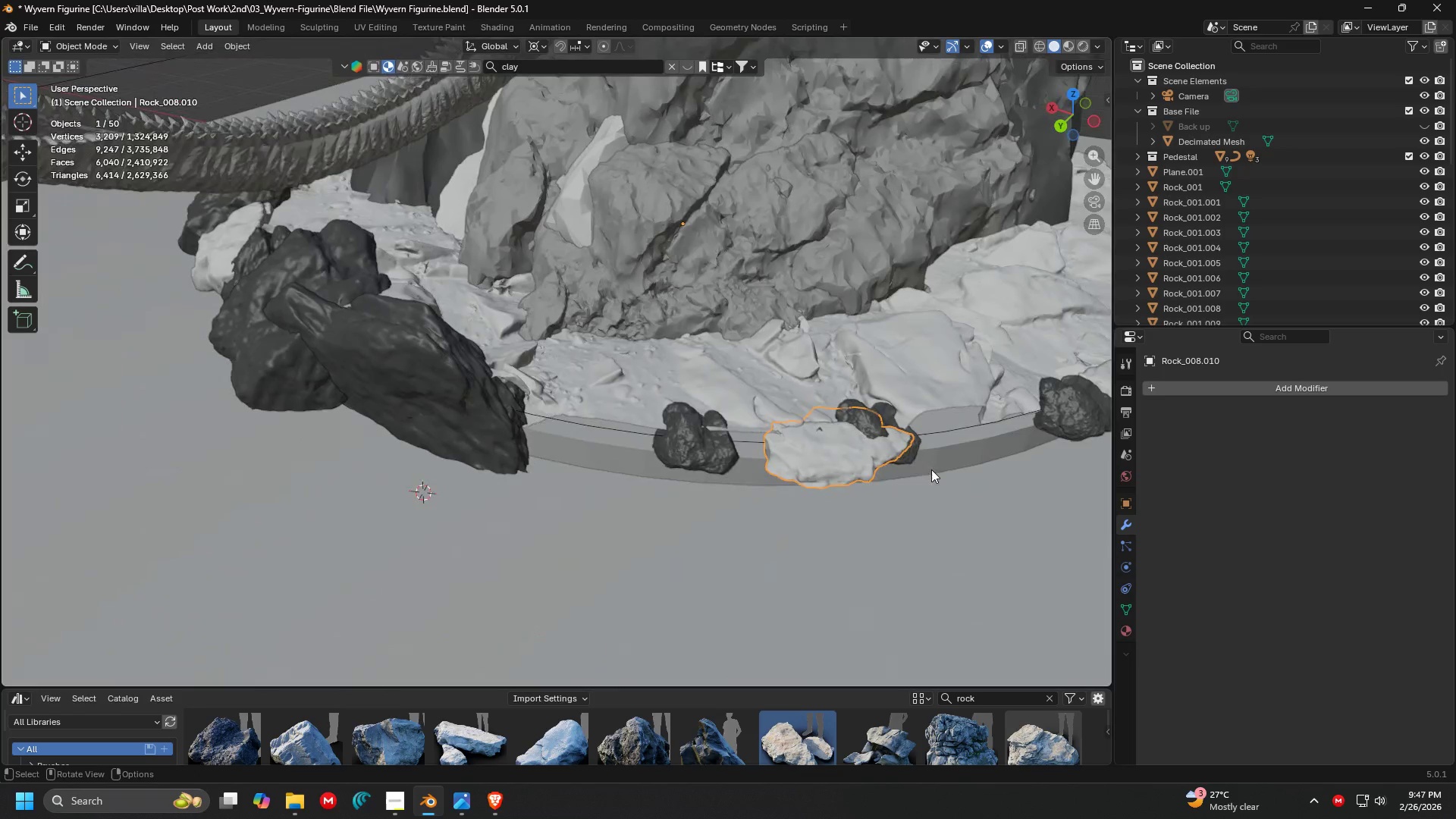 
key(S)
 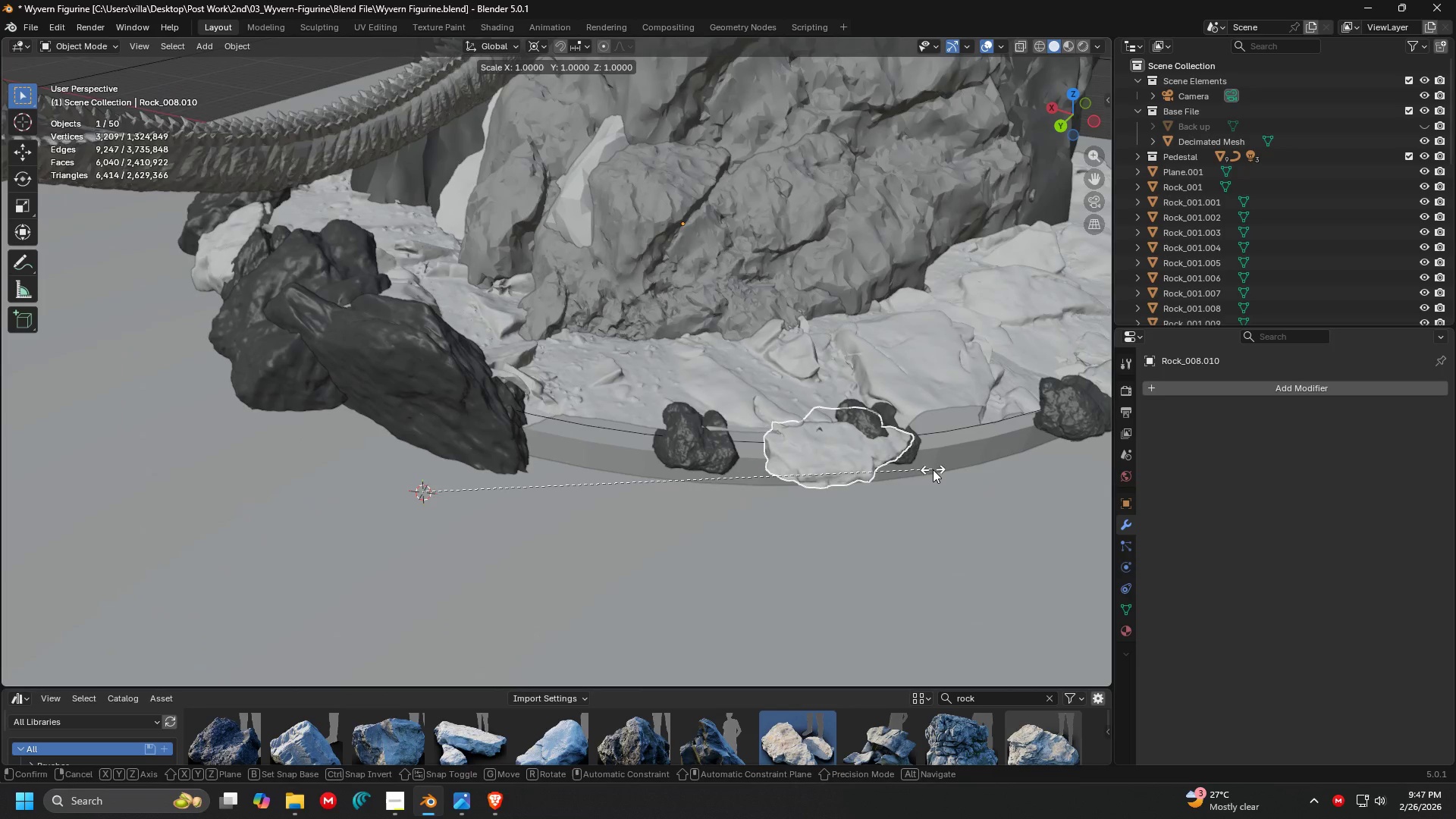 
key(Escape)
 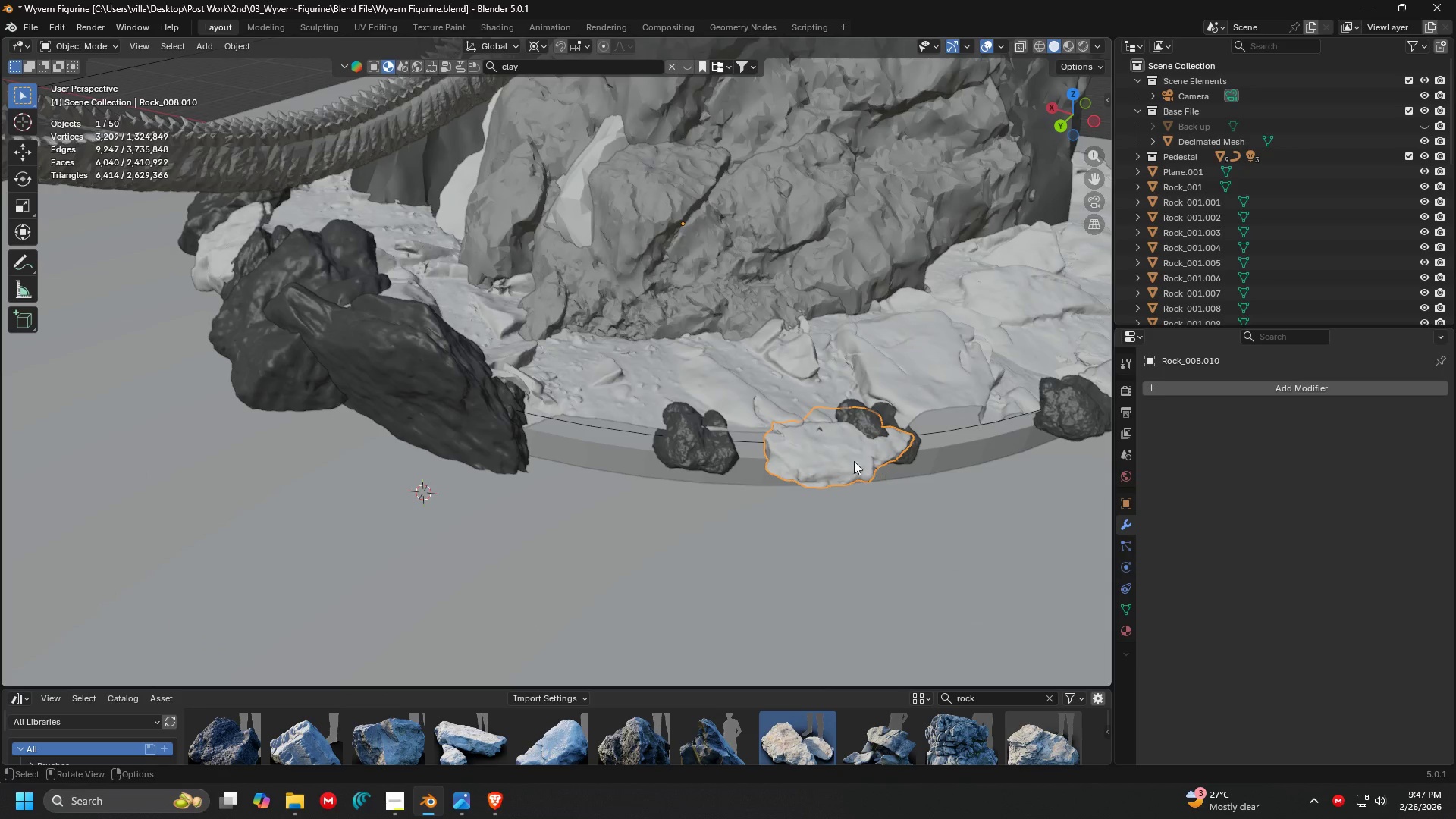 
key(Shift+ShiftLeft)
 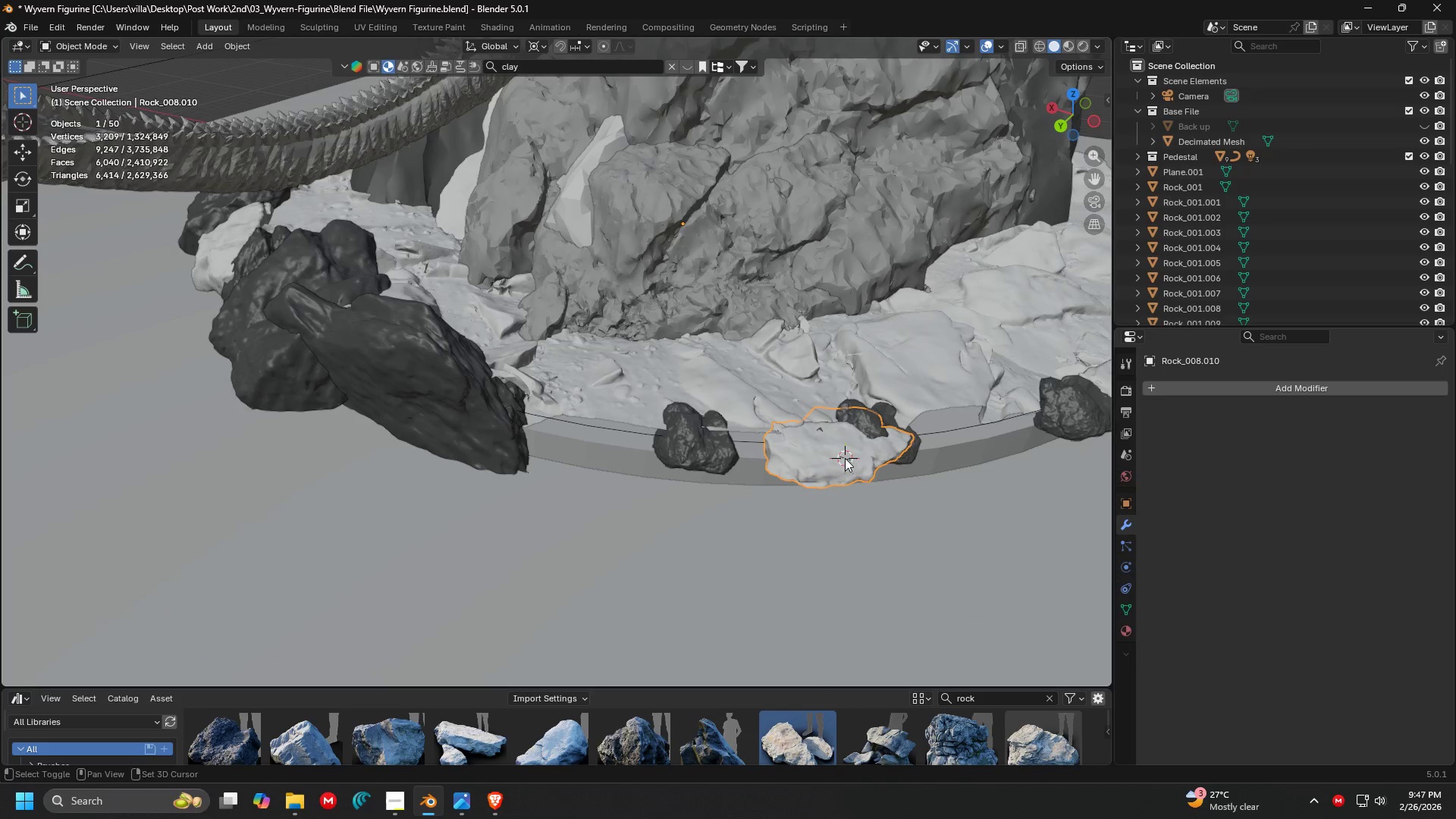 
right_click([845, 458])
 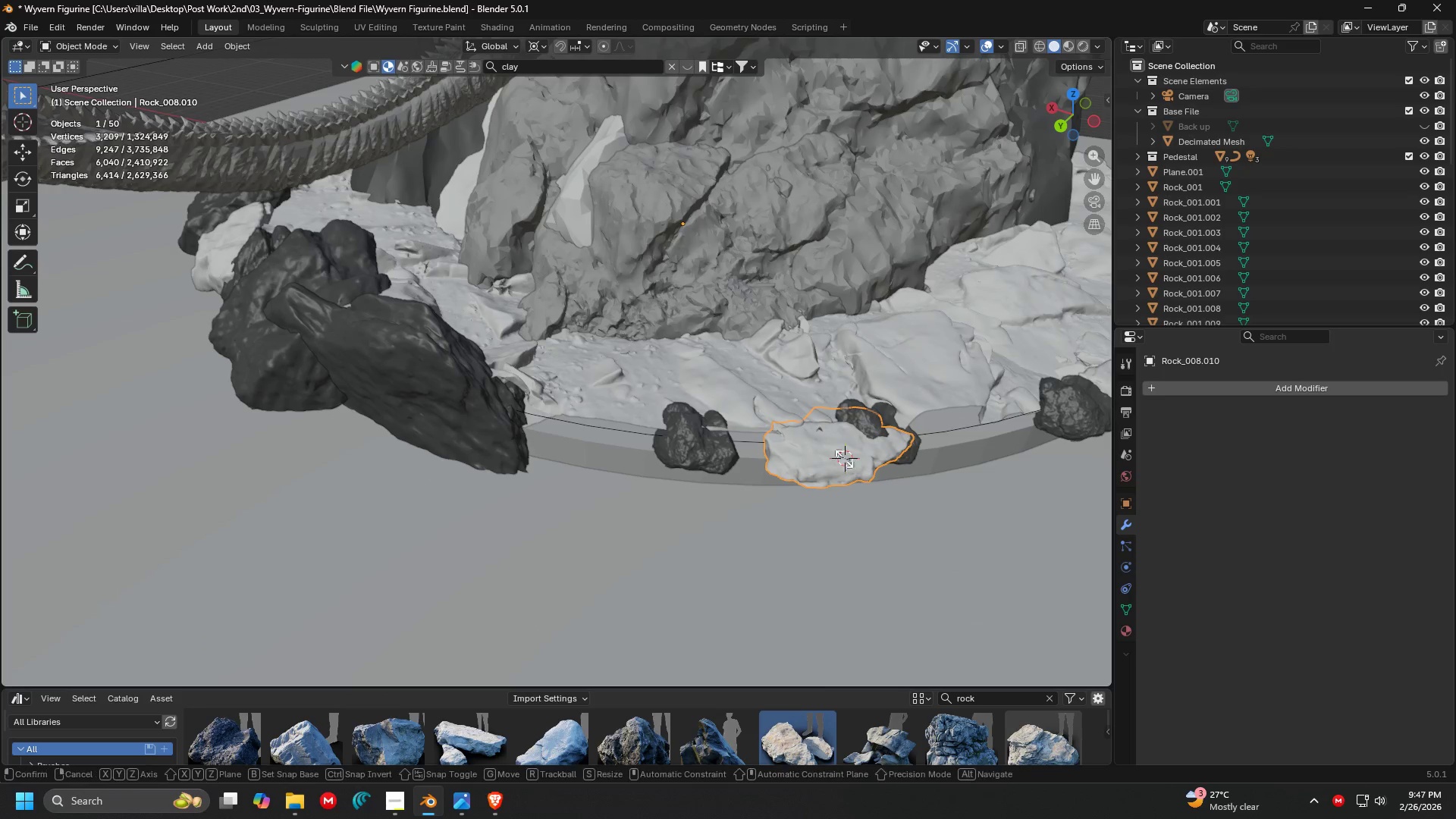 
type(rz)
 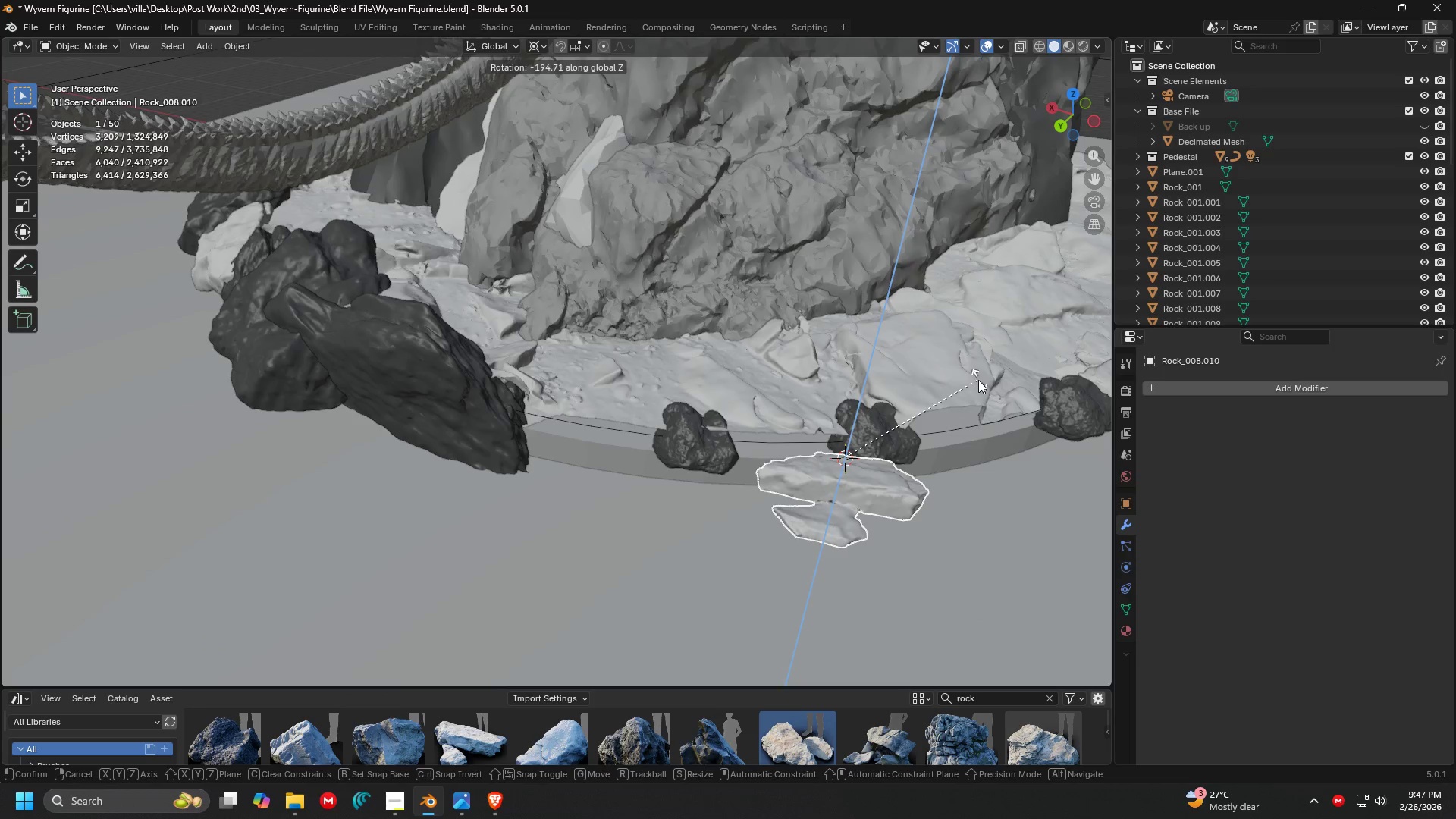 
left_click([959, 350])
 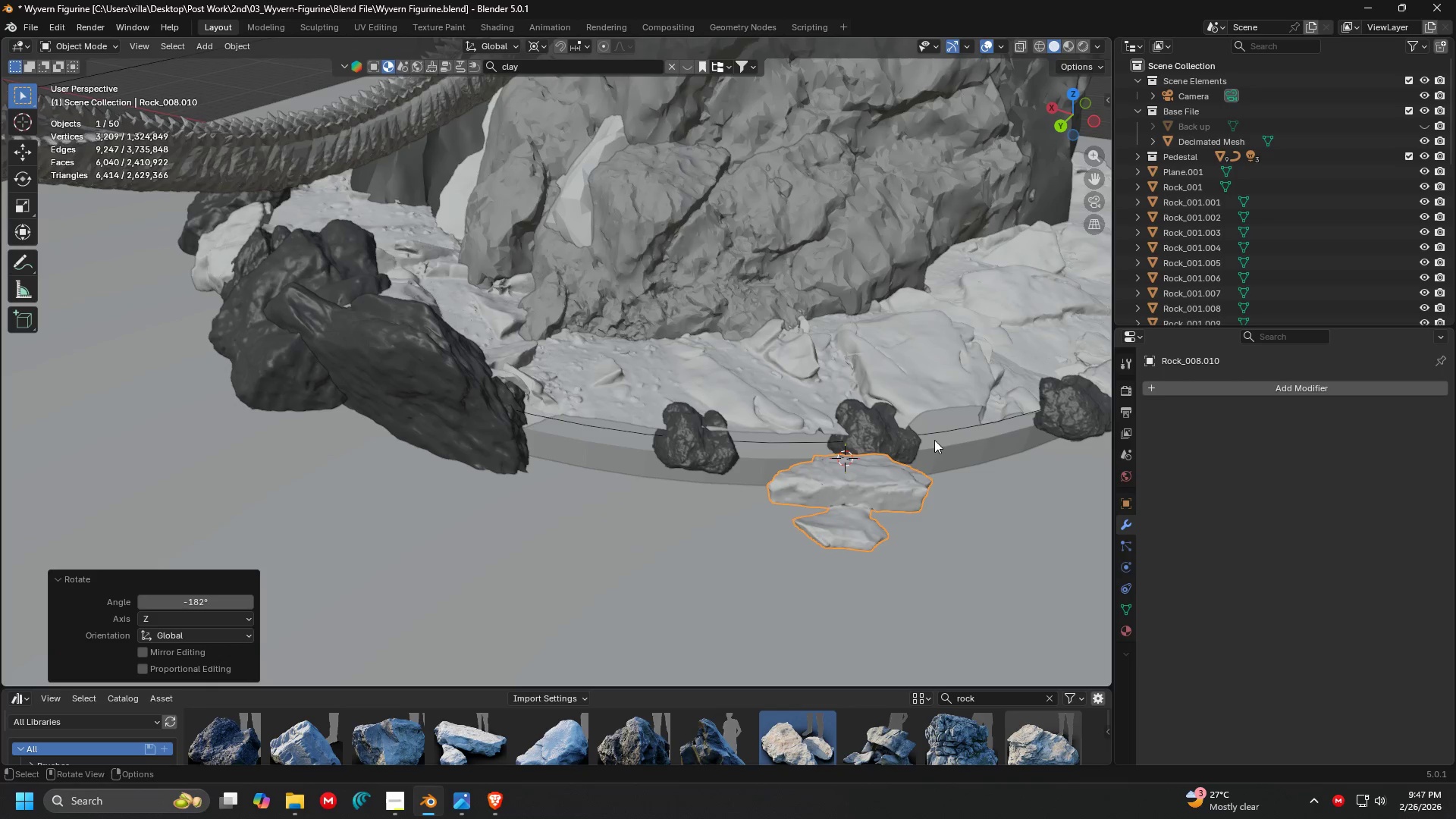 
type(rz)
 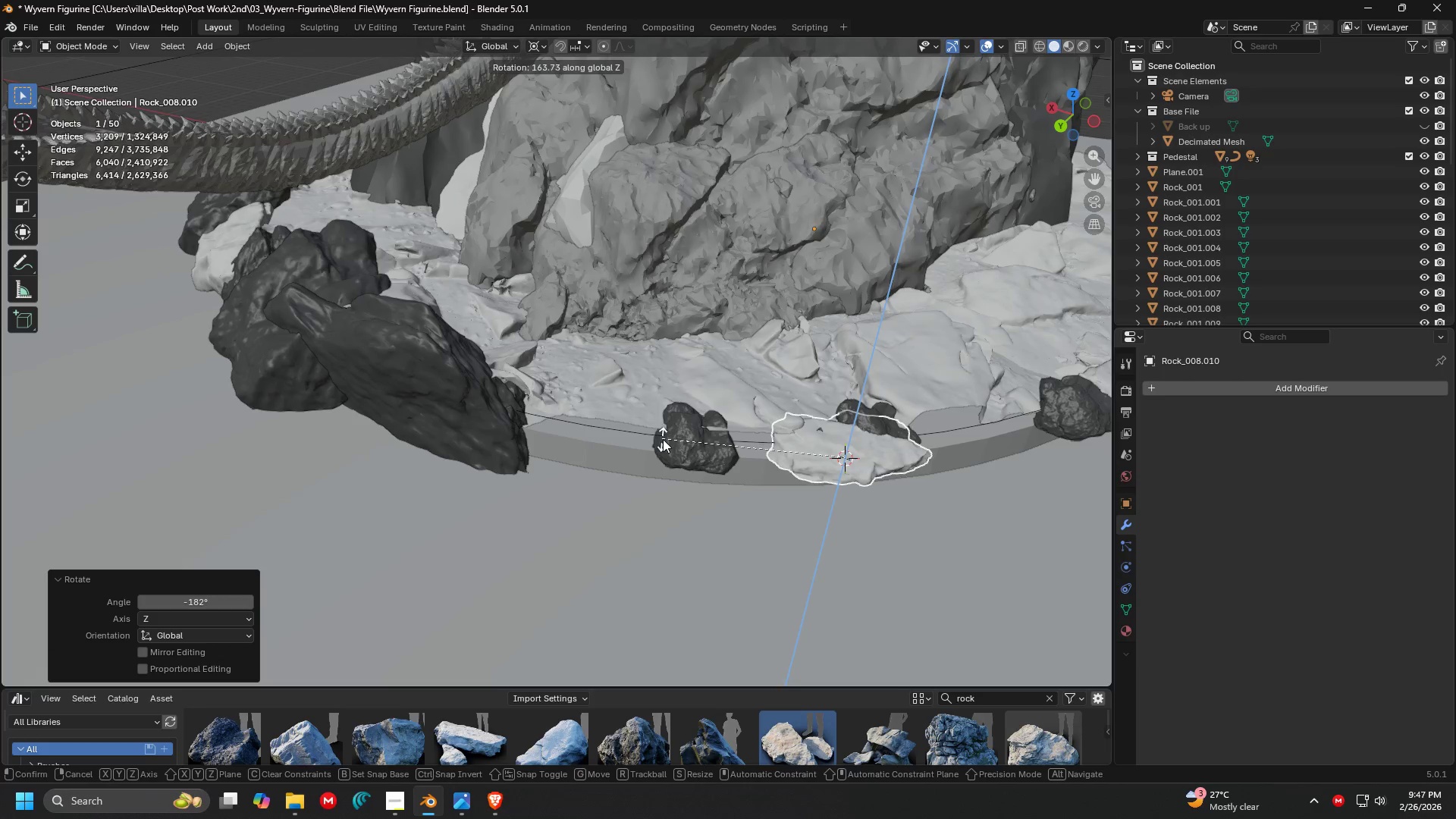 
left_click([675, 467])
 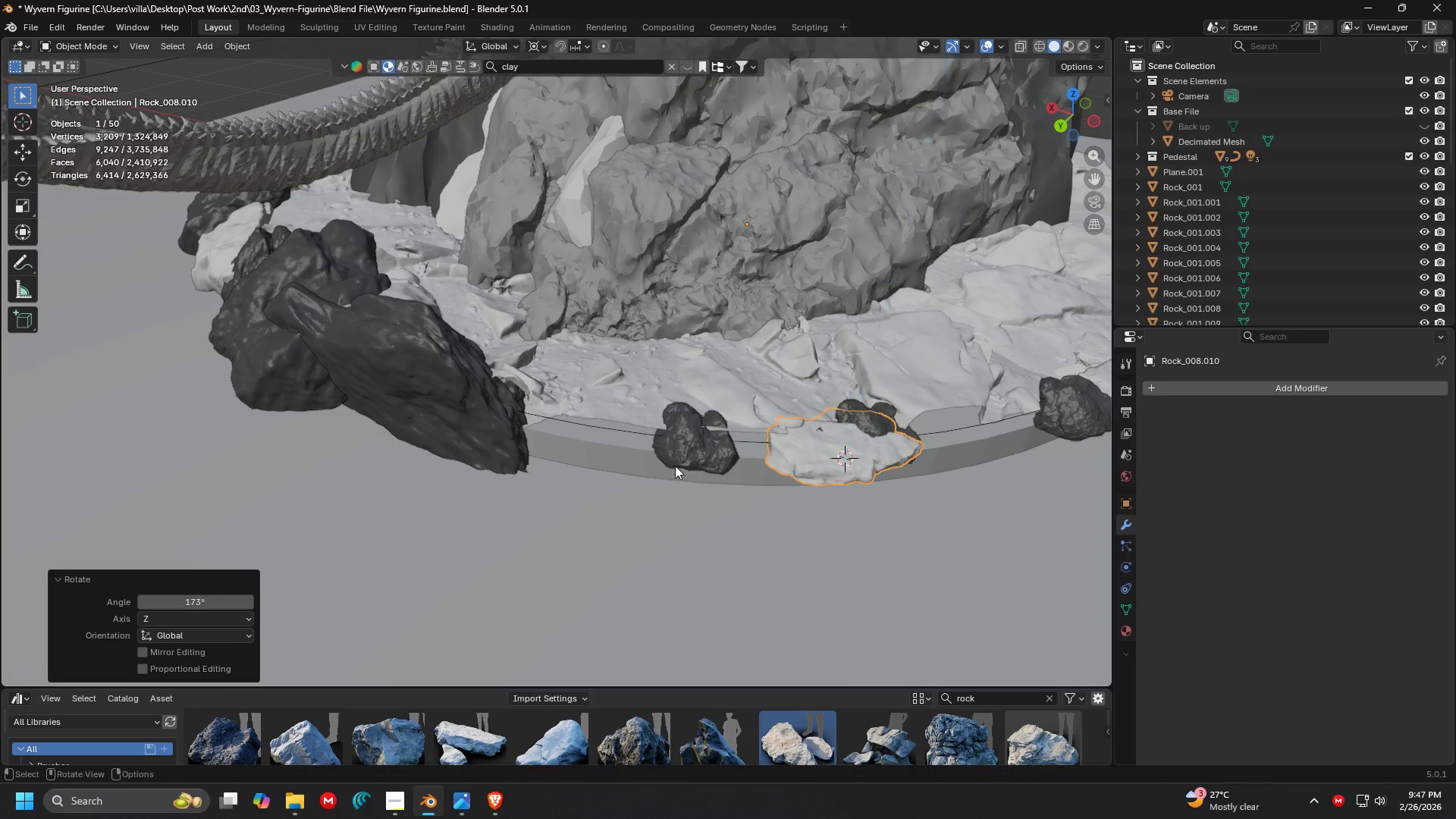 
key(S)
 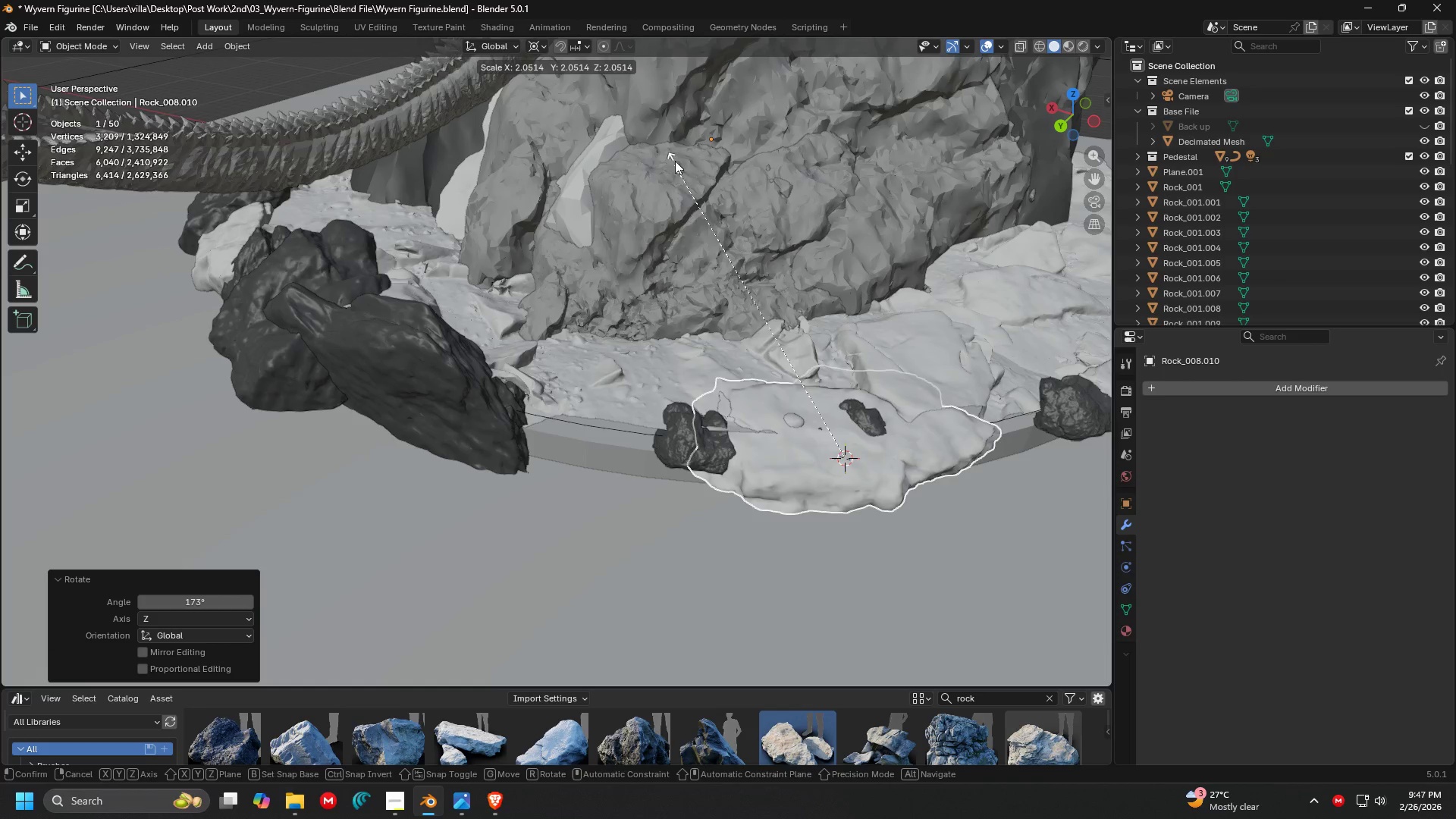 
left_click([675, 143])
 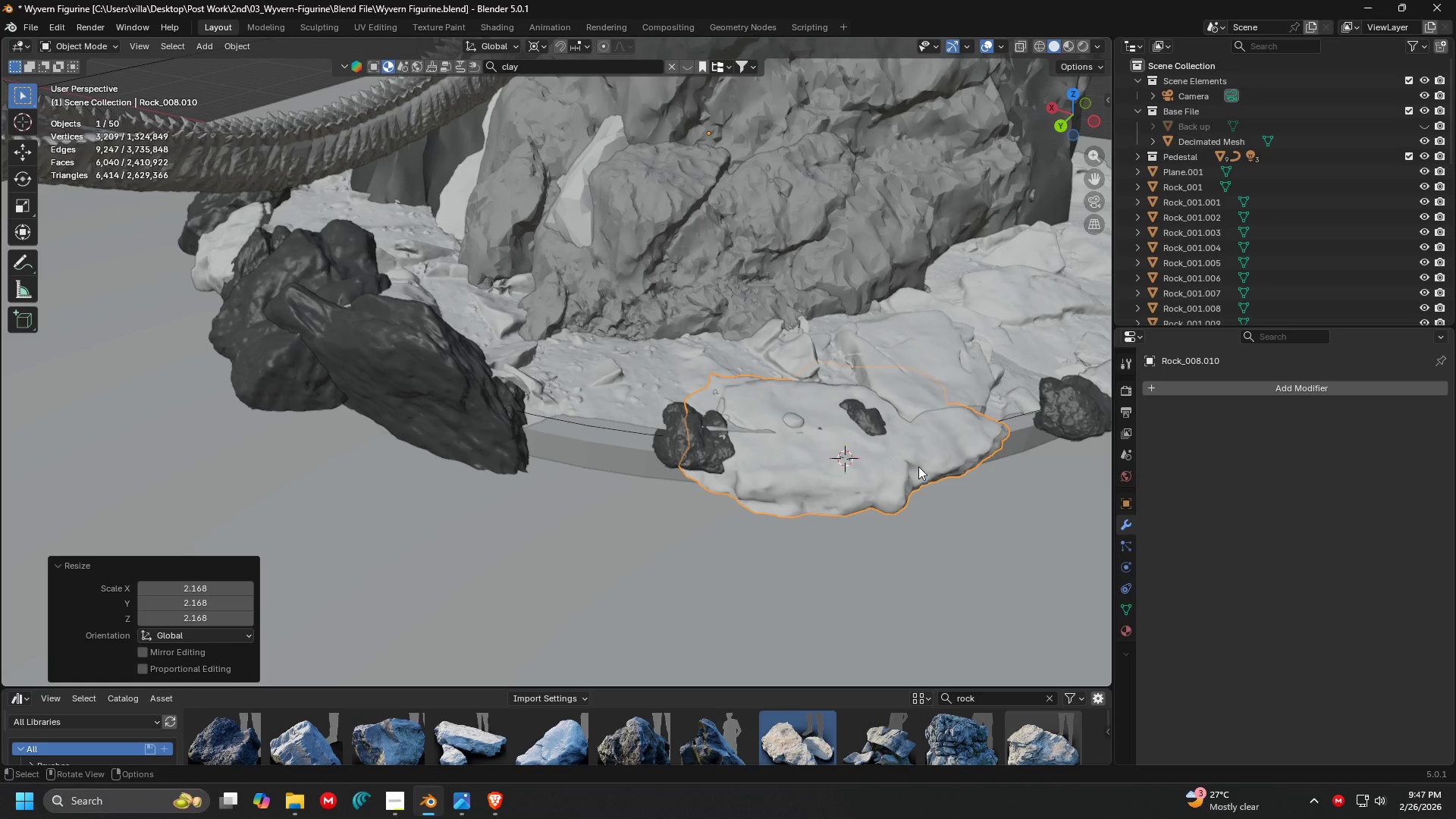 
key(S)
 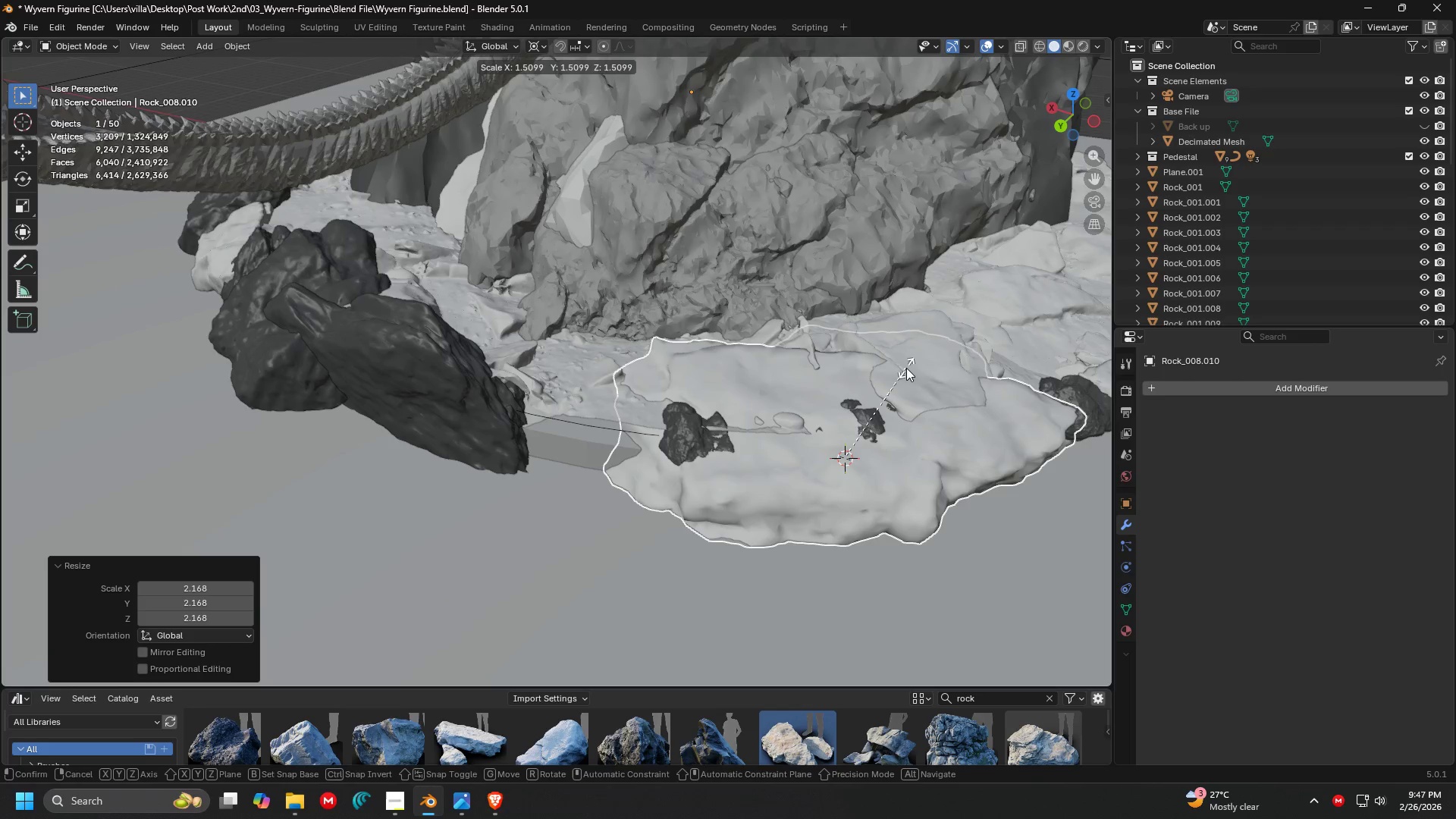 
left_click([906, 368])
 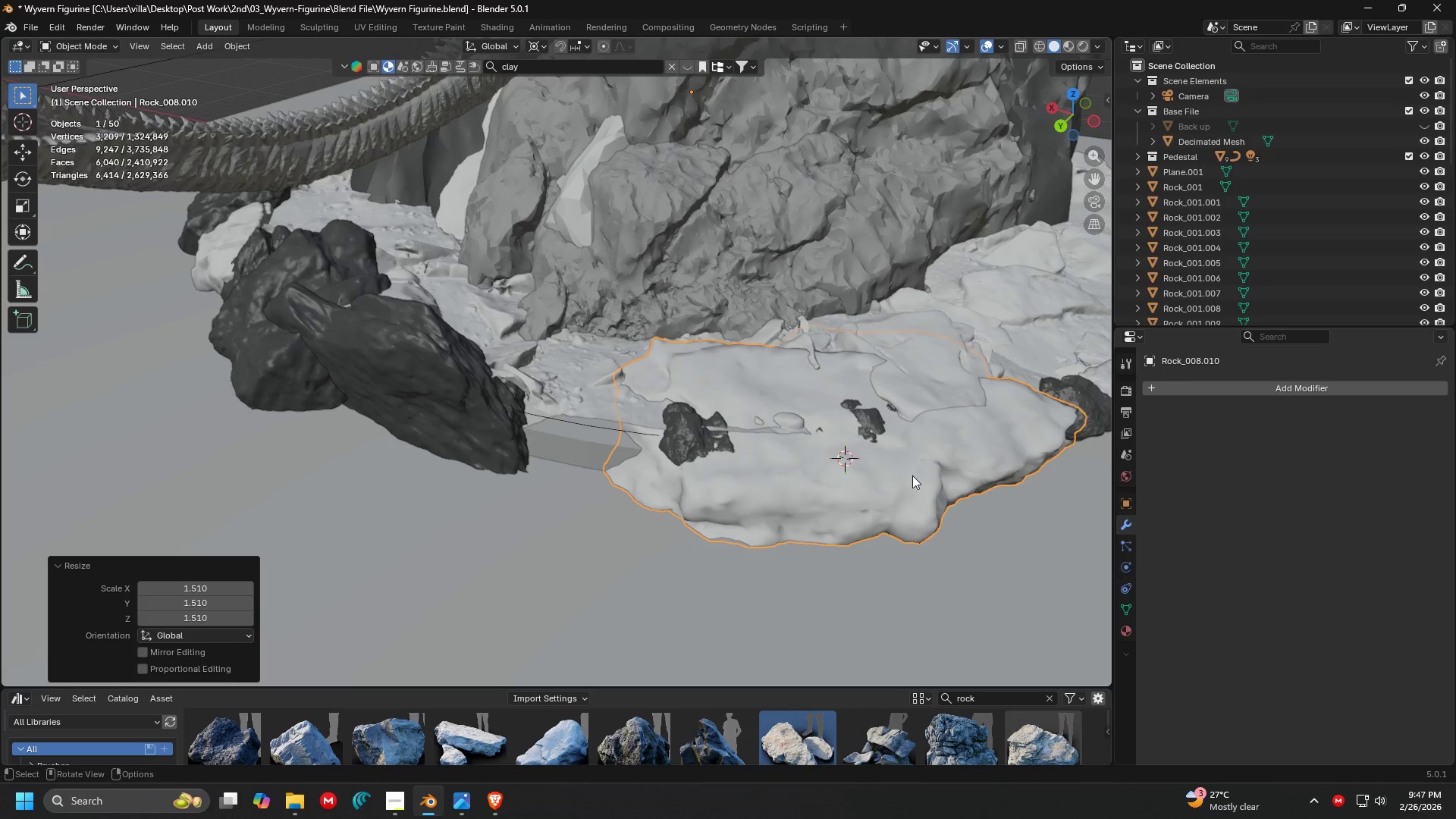 
scroll: coordinate [915, 509], scroll_direction: down, amount: 2.0
 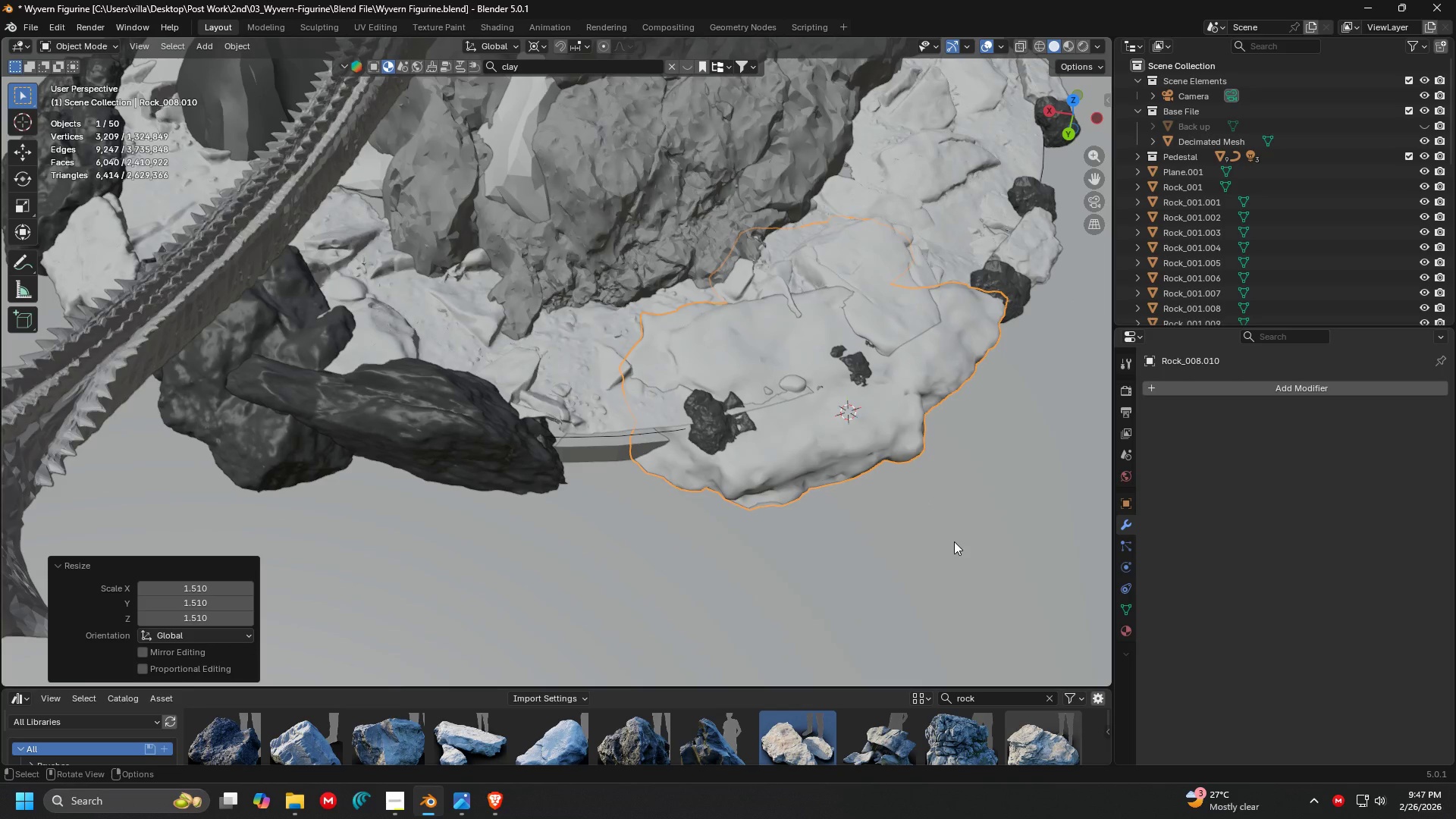 
key(7)
 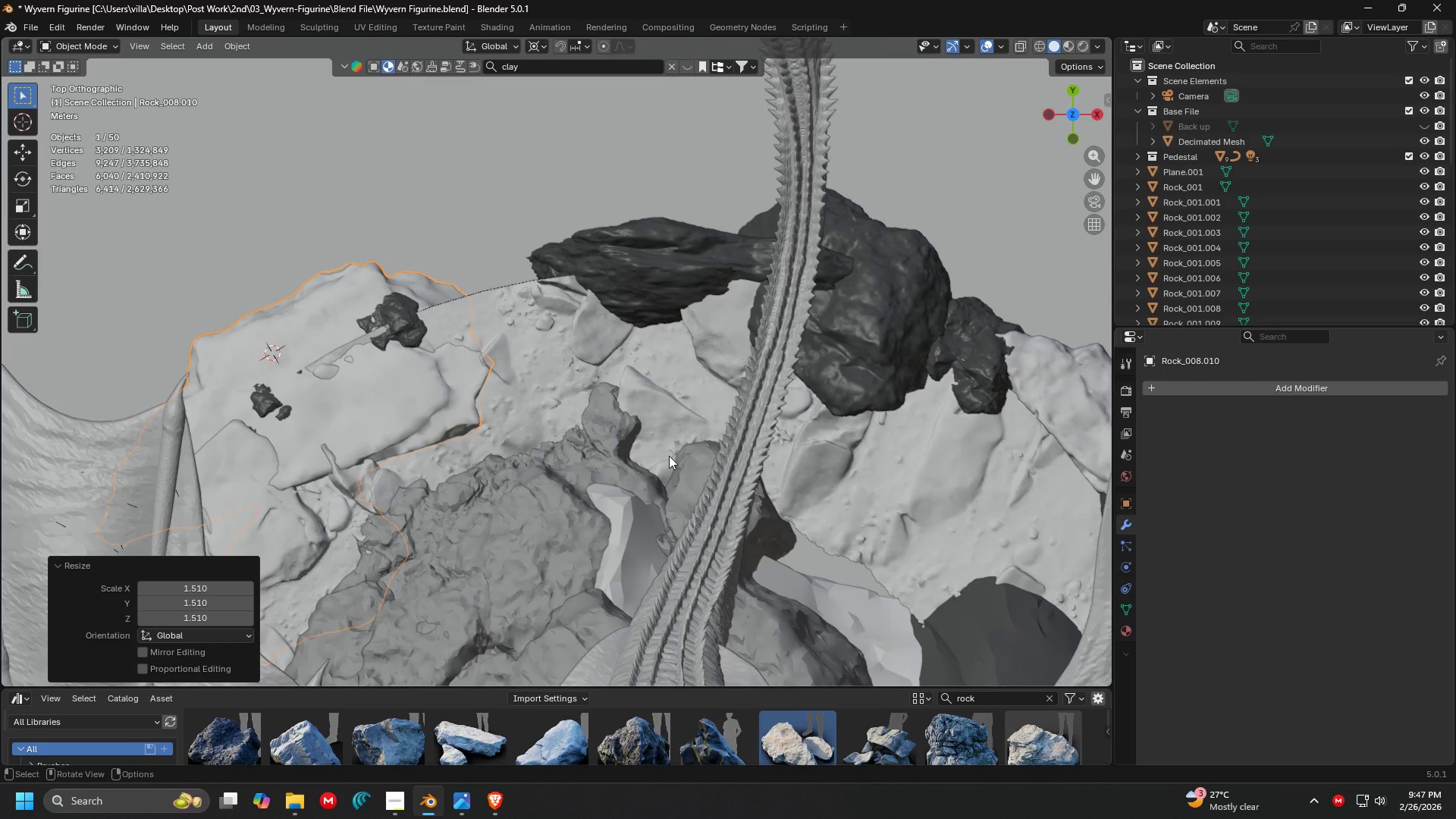 
key(G)
 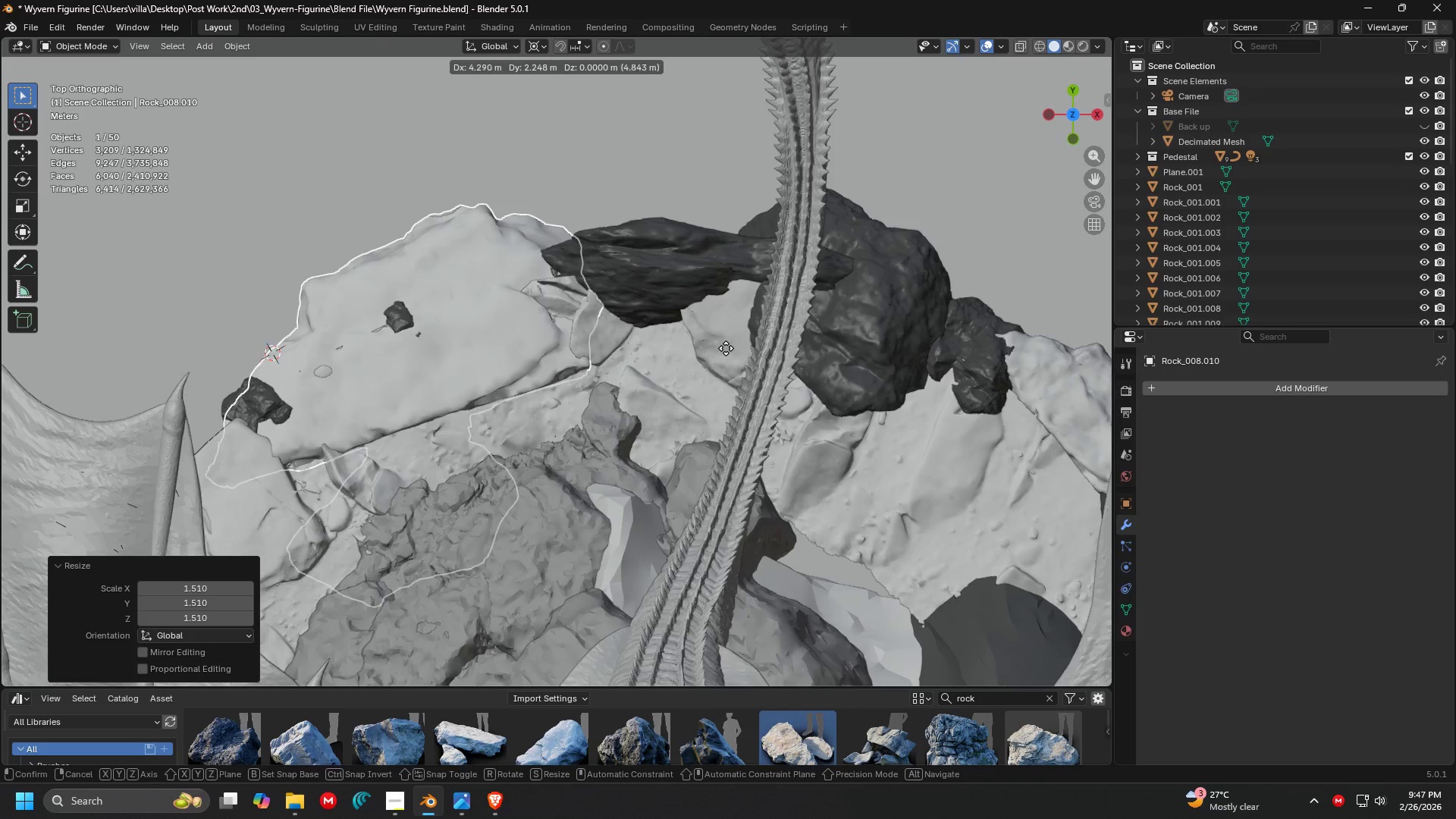 
left_click([736, 343])
 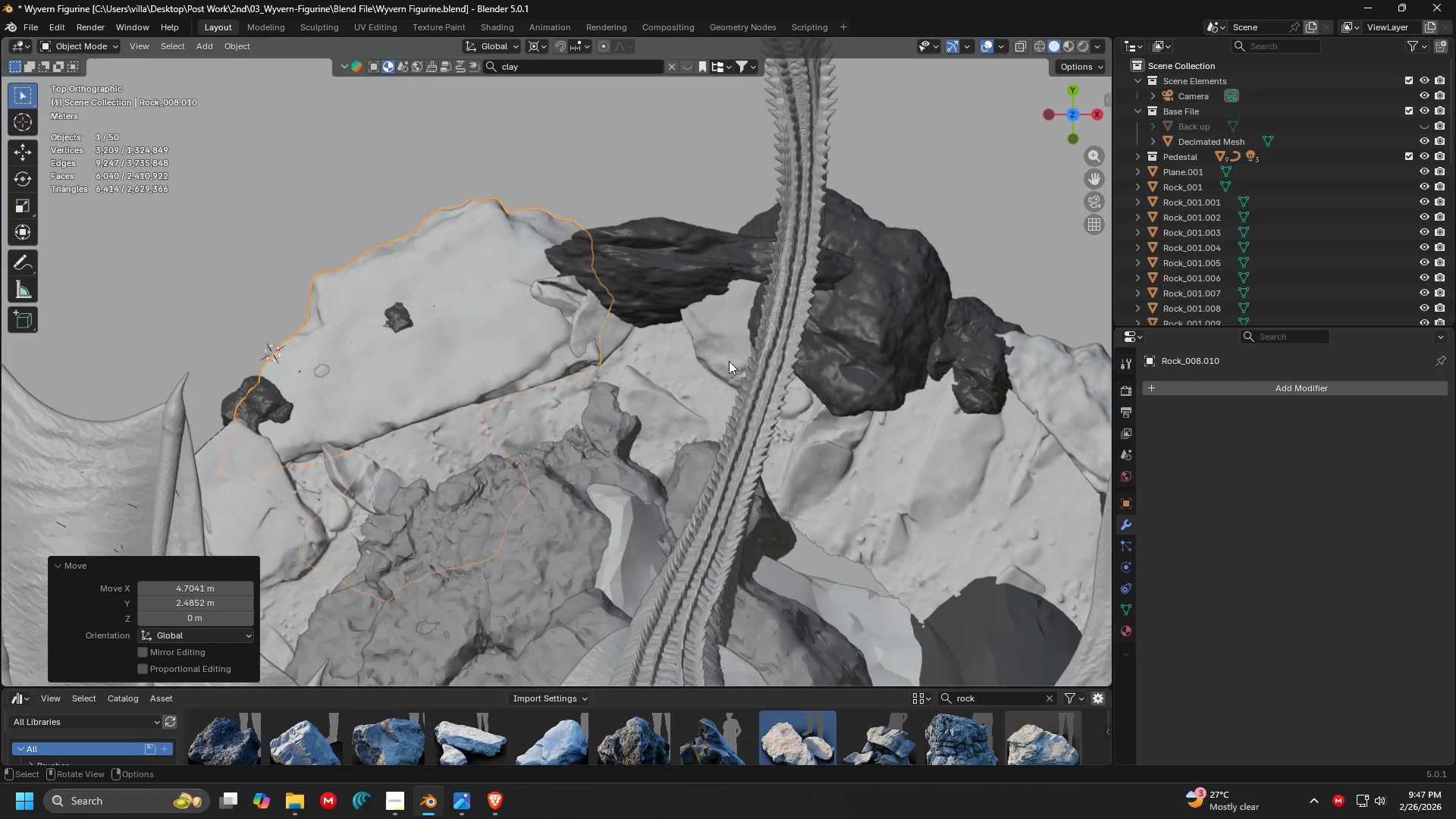 
scroll: coordinate [641, 455], scroll_direction: down, amount: 1.0
 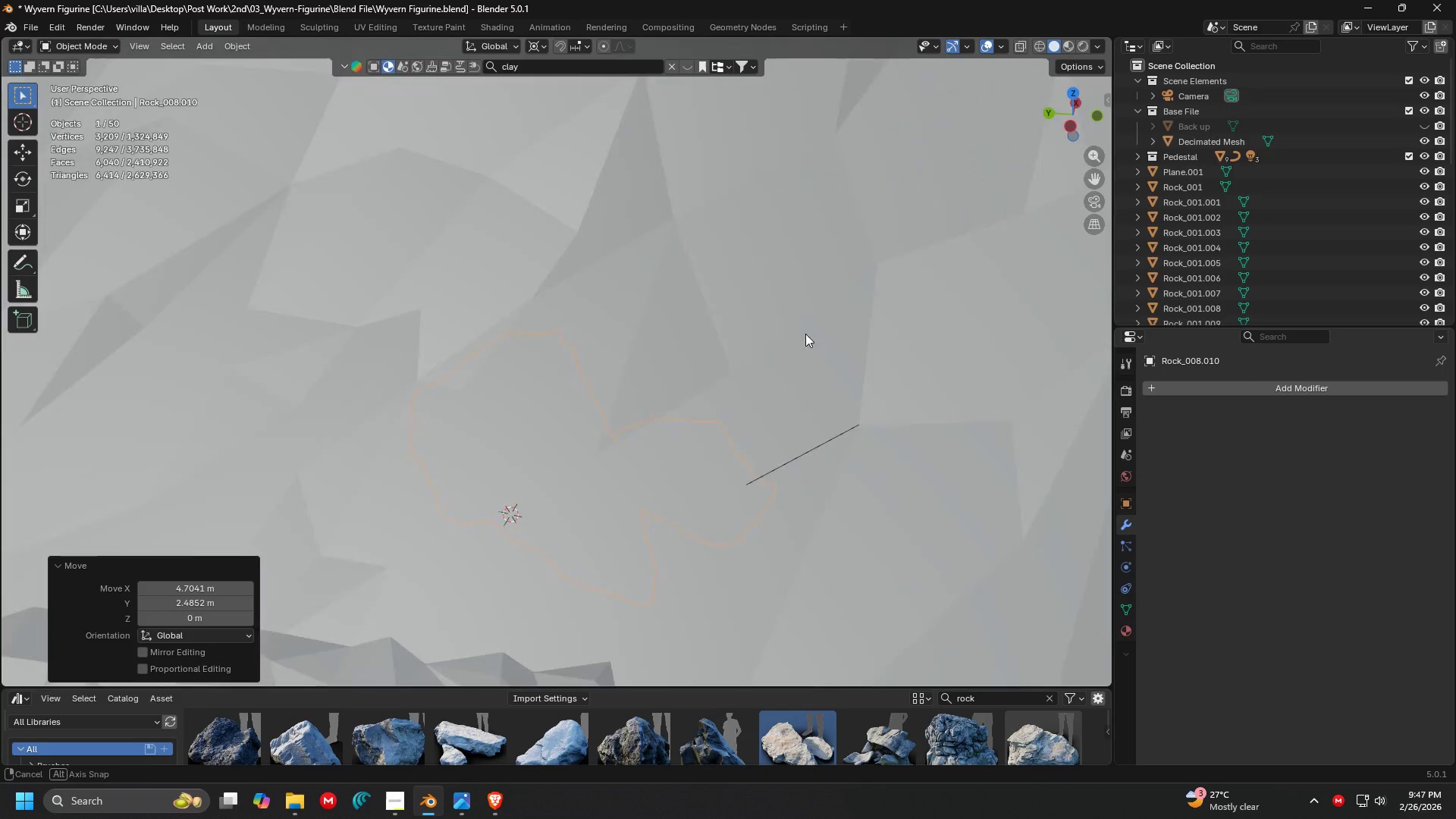 
key(Shift+ShiftLeft)
 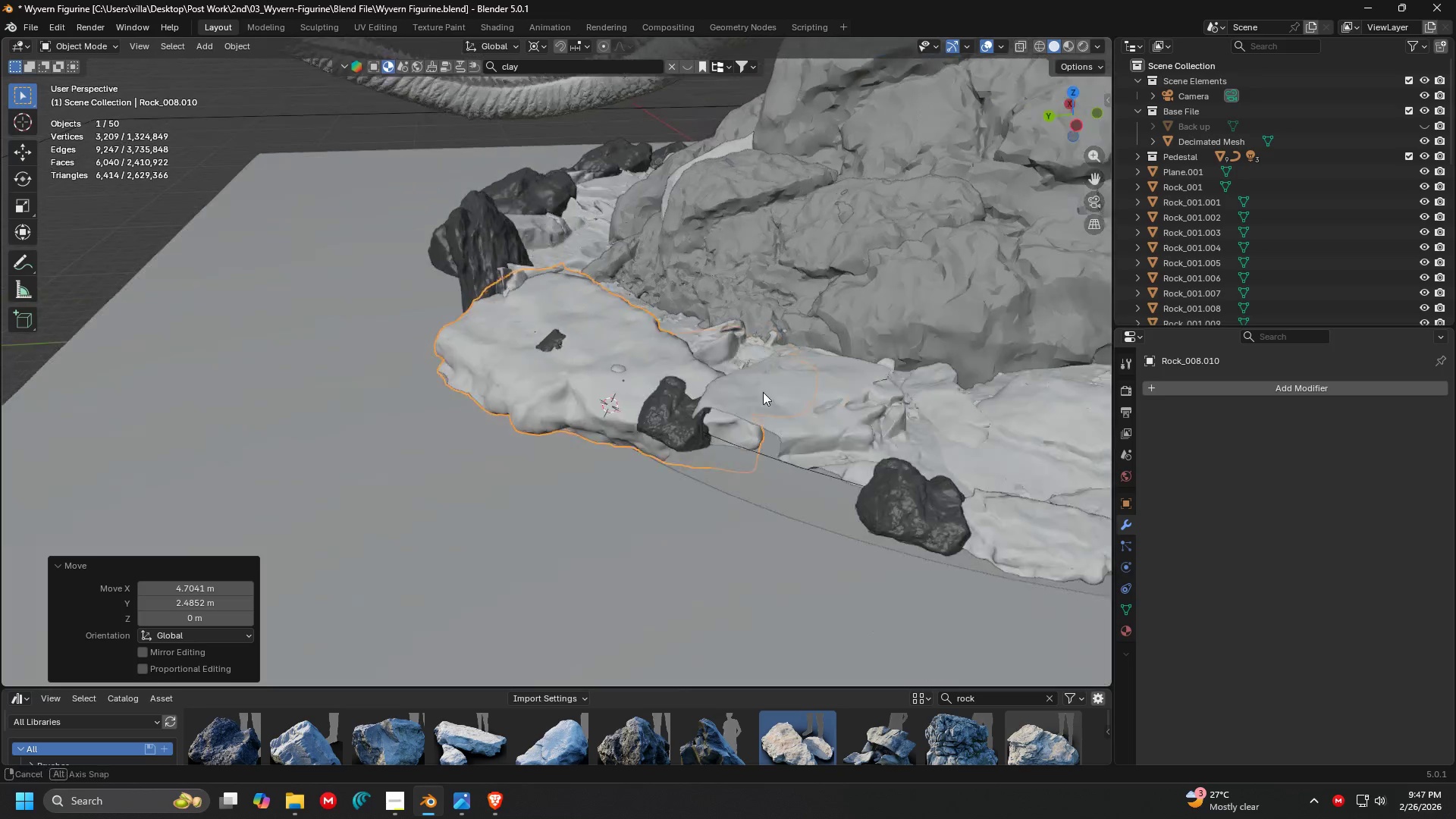 
key(Shift+ShiftLeft)
 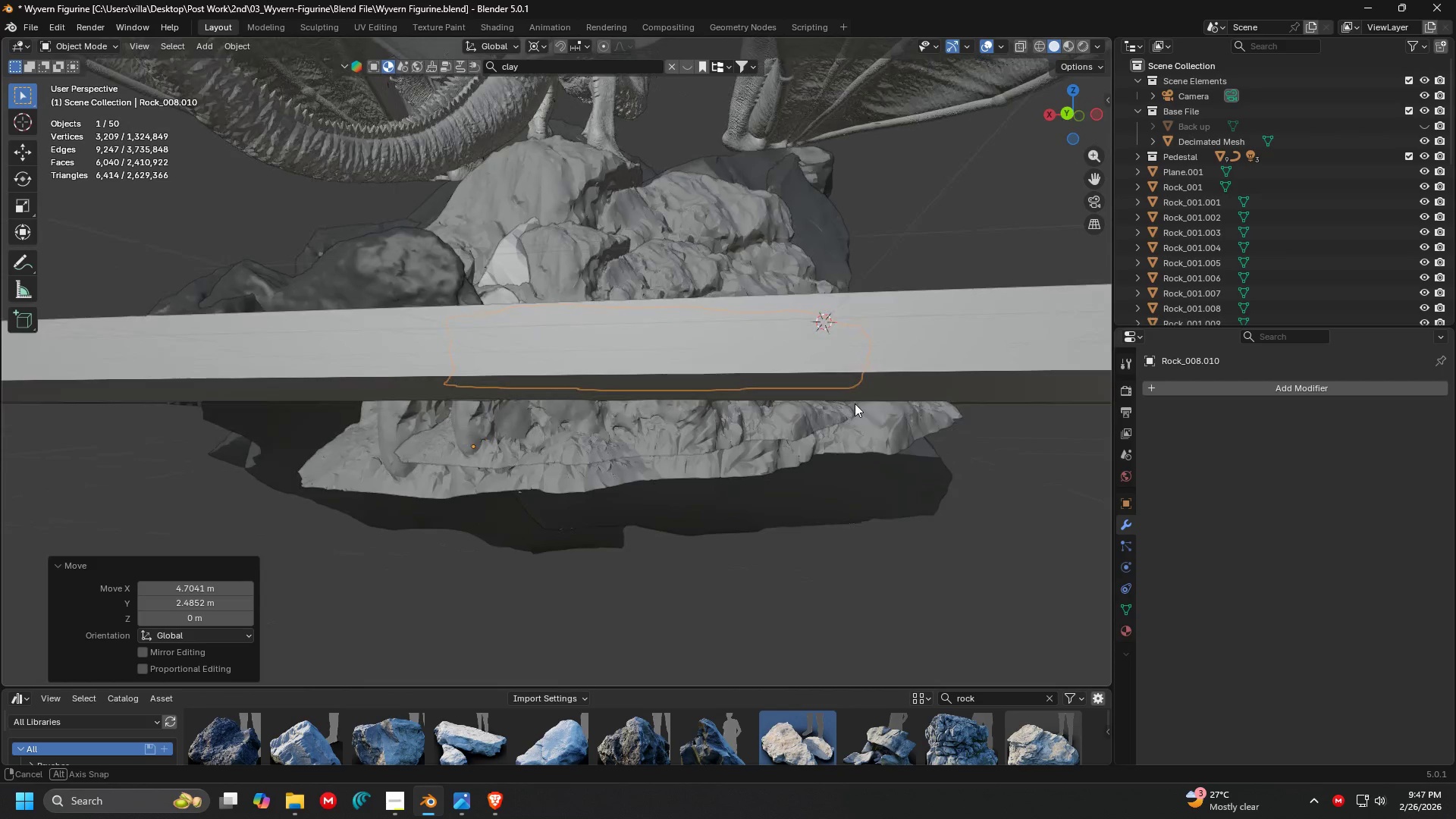 
scroll: coordinate [788, 387], scroll_direction: up, amount: 2.0
 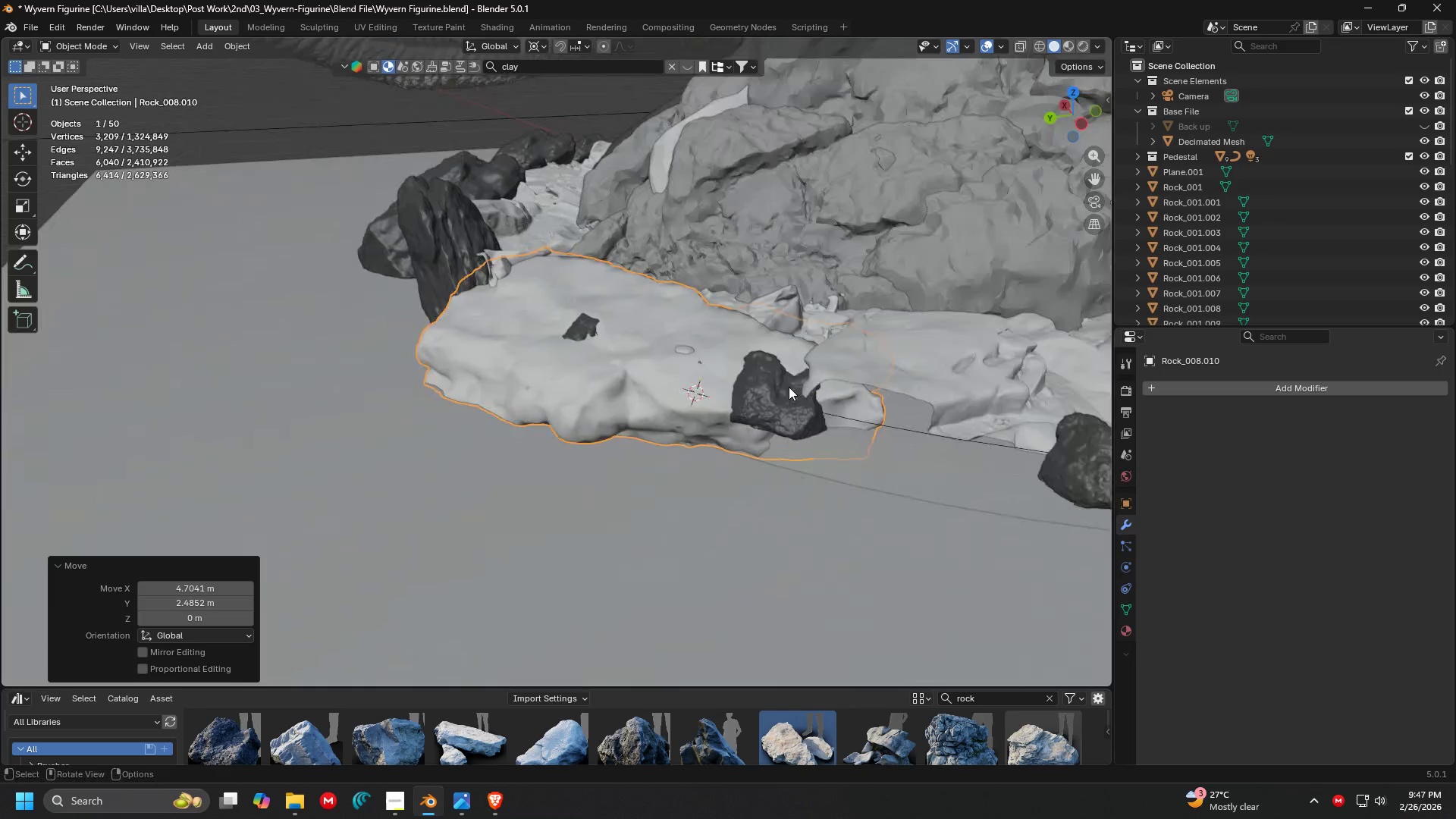 
key(Shift+ShiftLeft)
 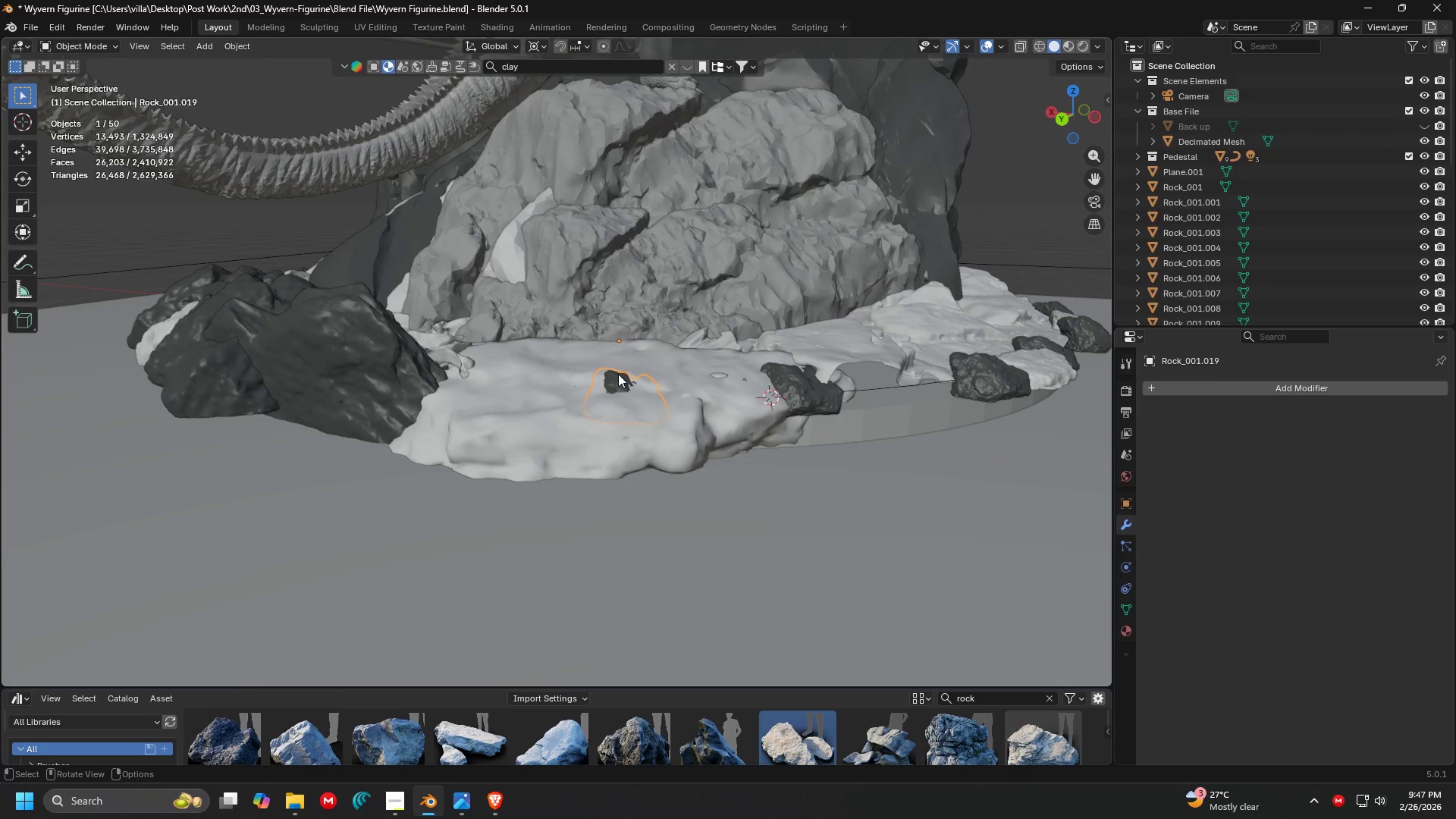 
key(Delete)
 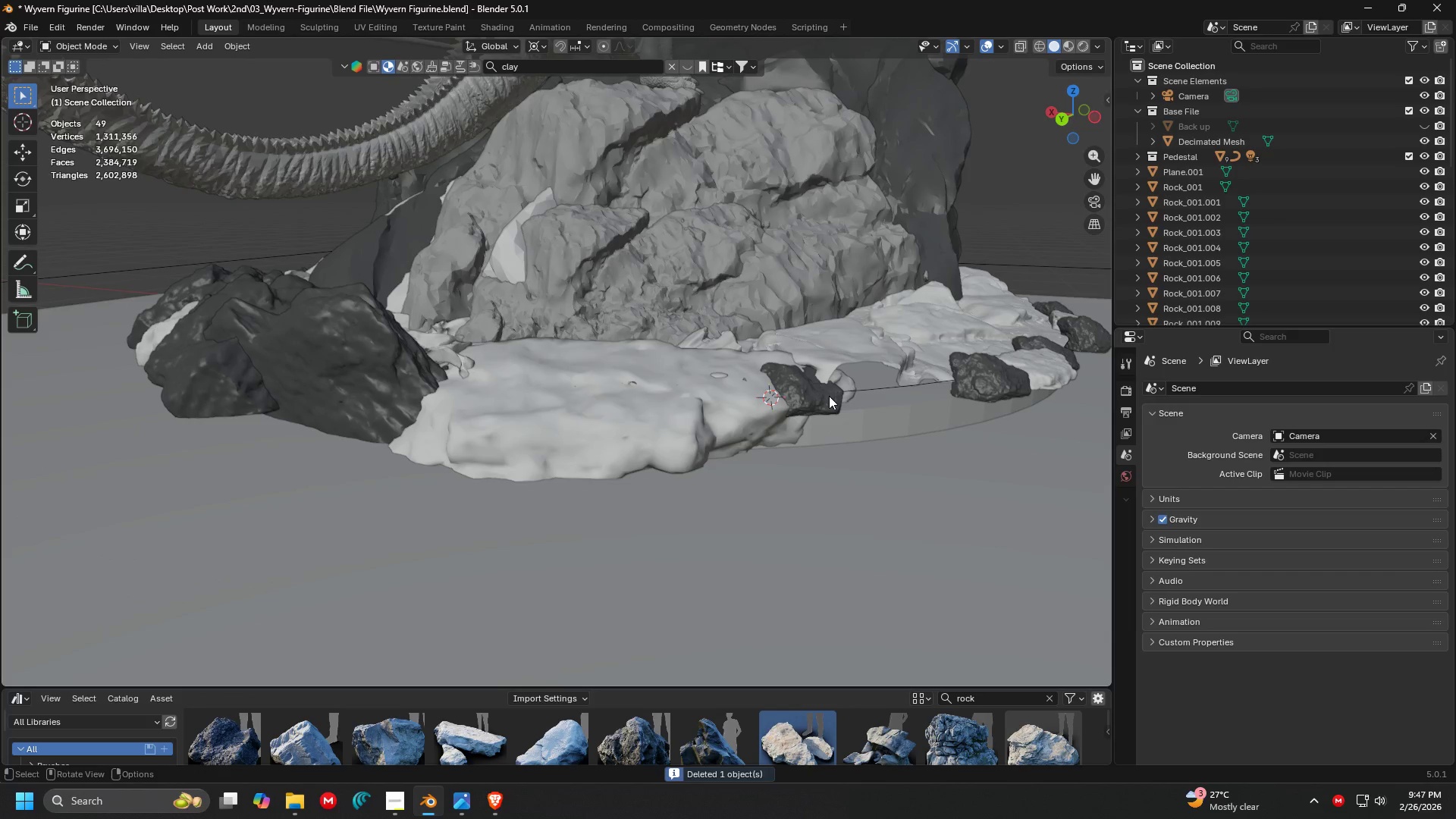 
key(Backspace)
 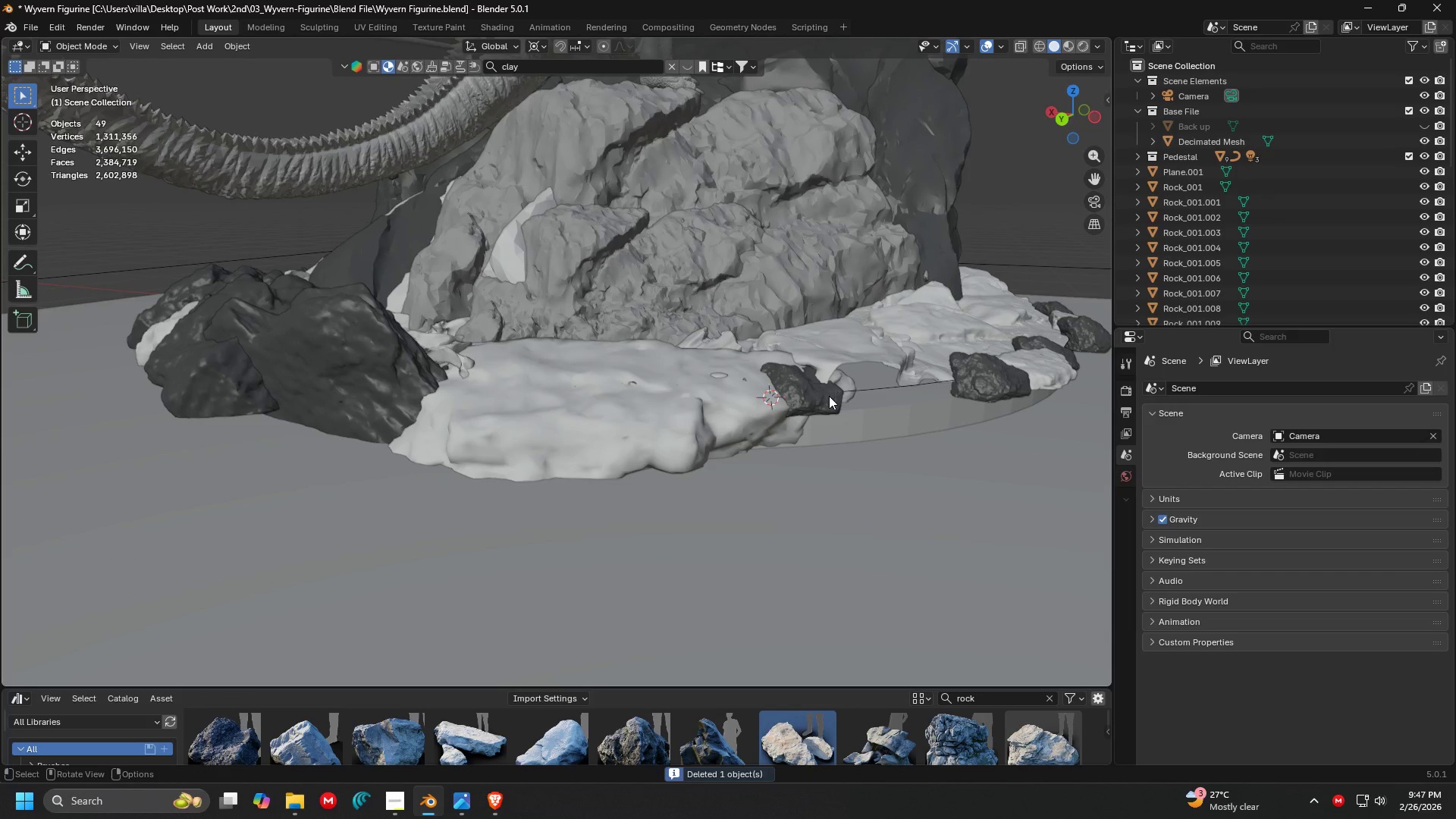 
left_click([829, 396])
 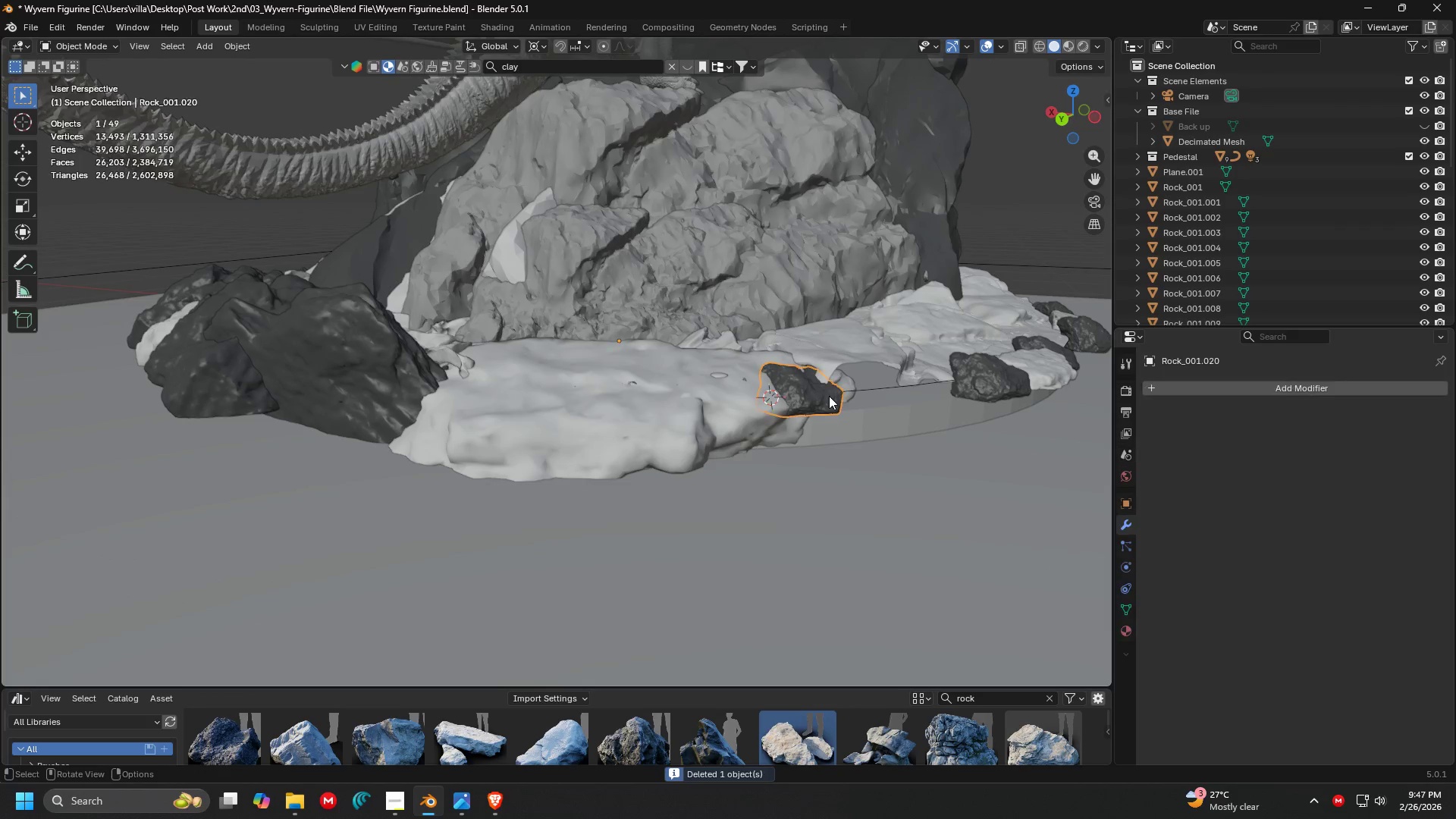 
key(Delete)
 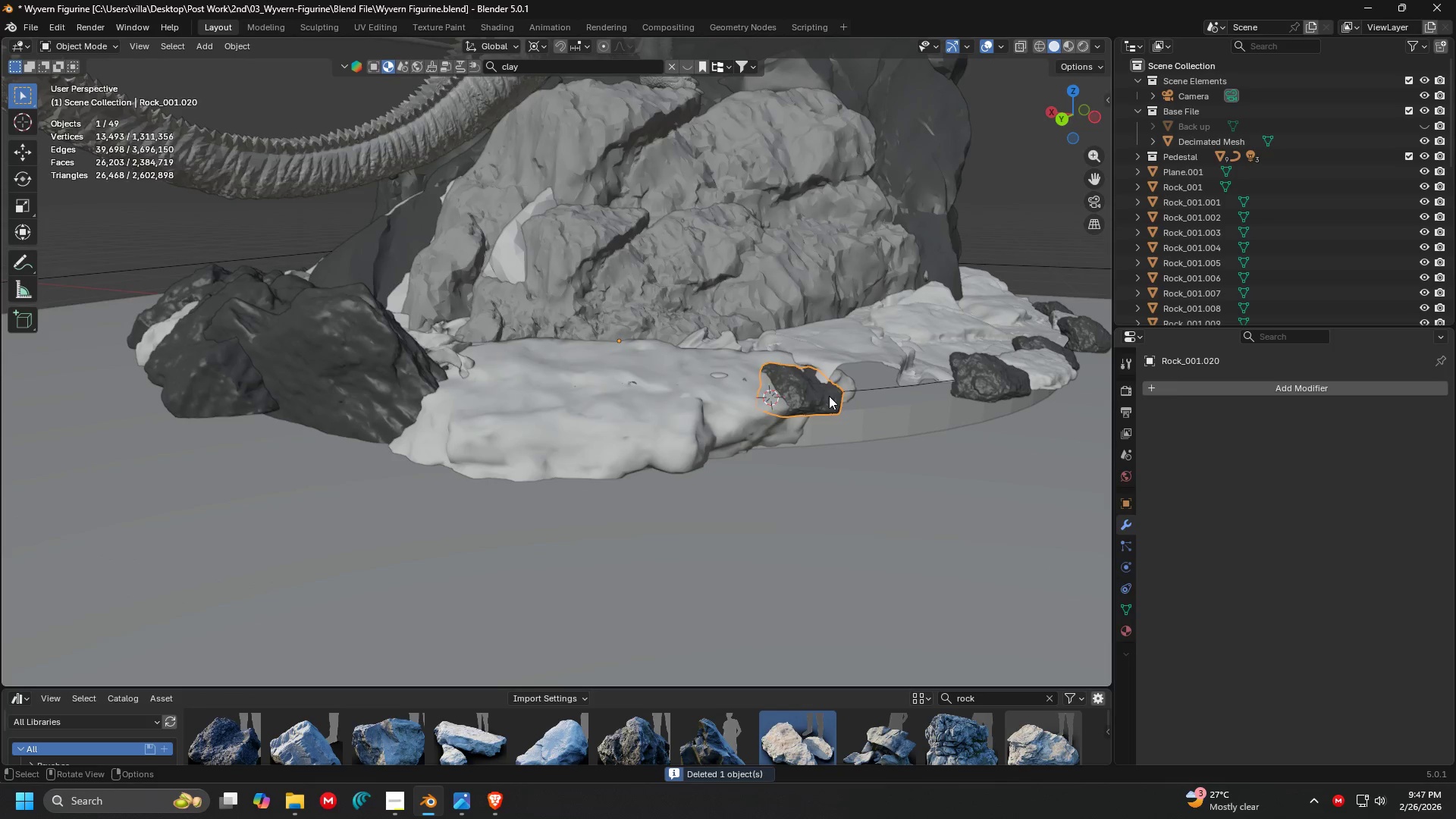 
key(Backspace)
 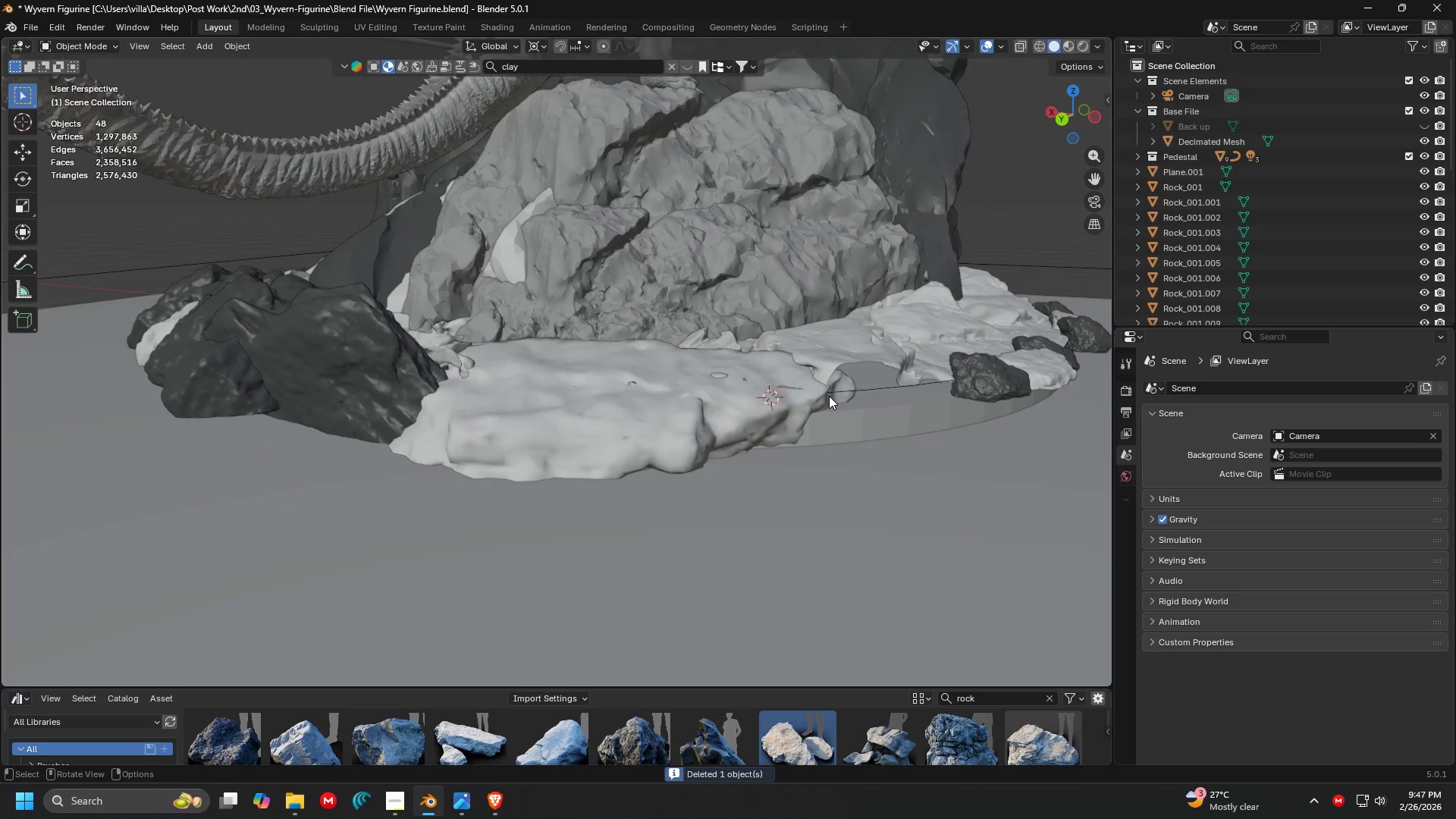 
key(Shift+ShiftLeft)
 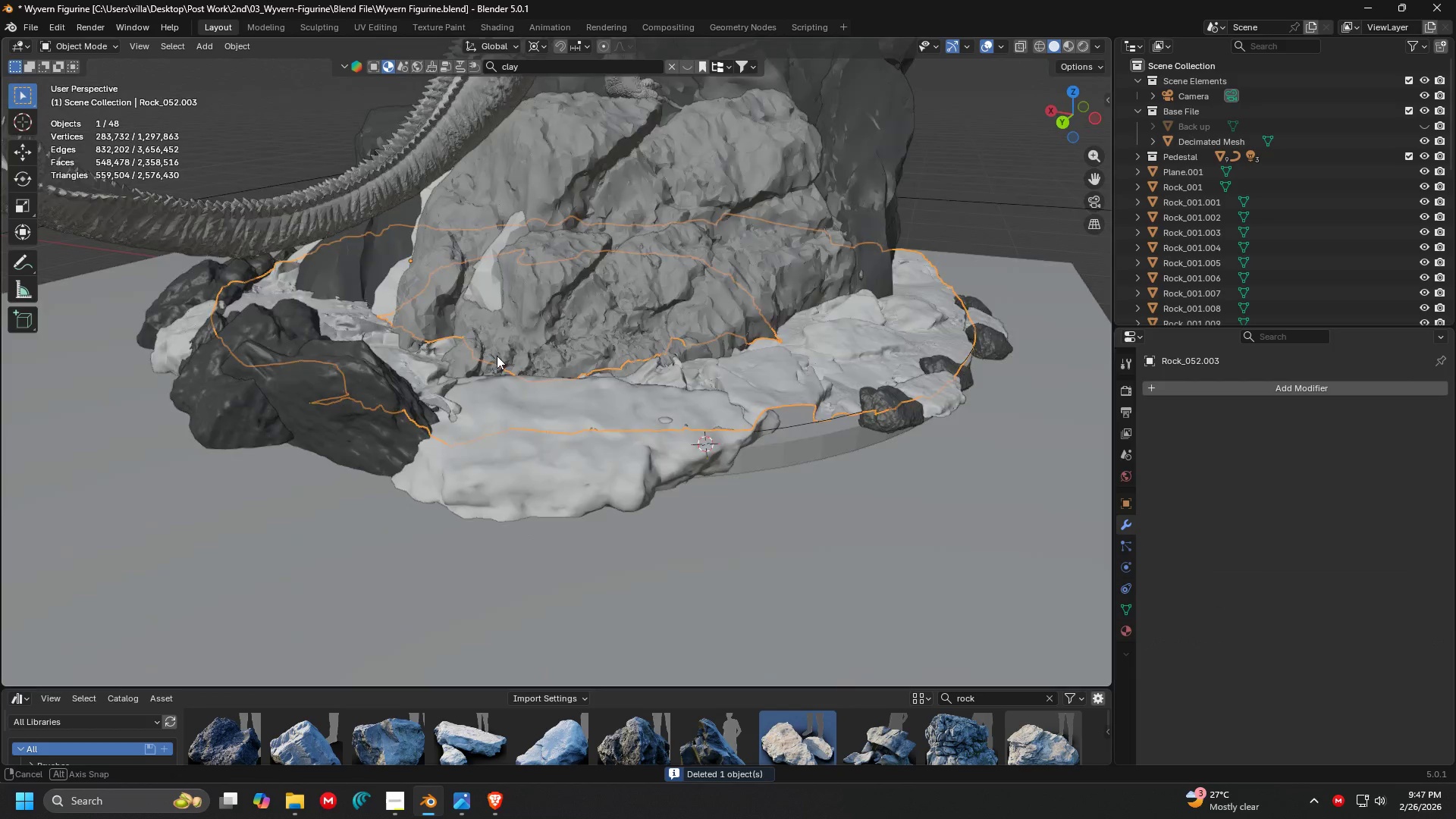 
scroll: coordinate [829, 396], scroll_direction: down, amount: 1.0
 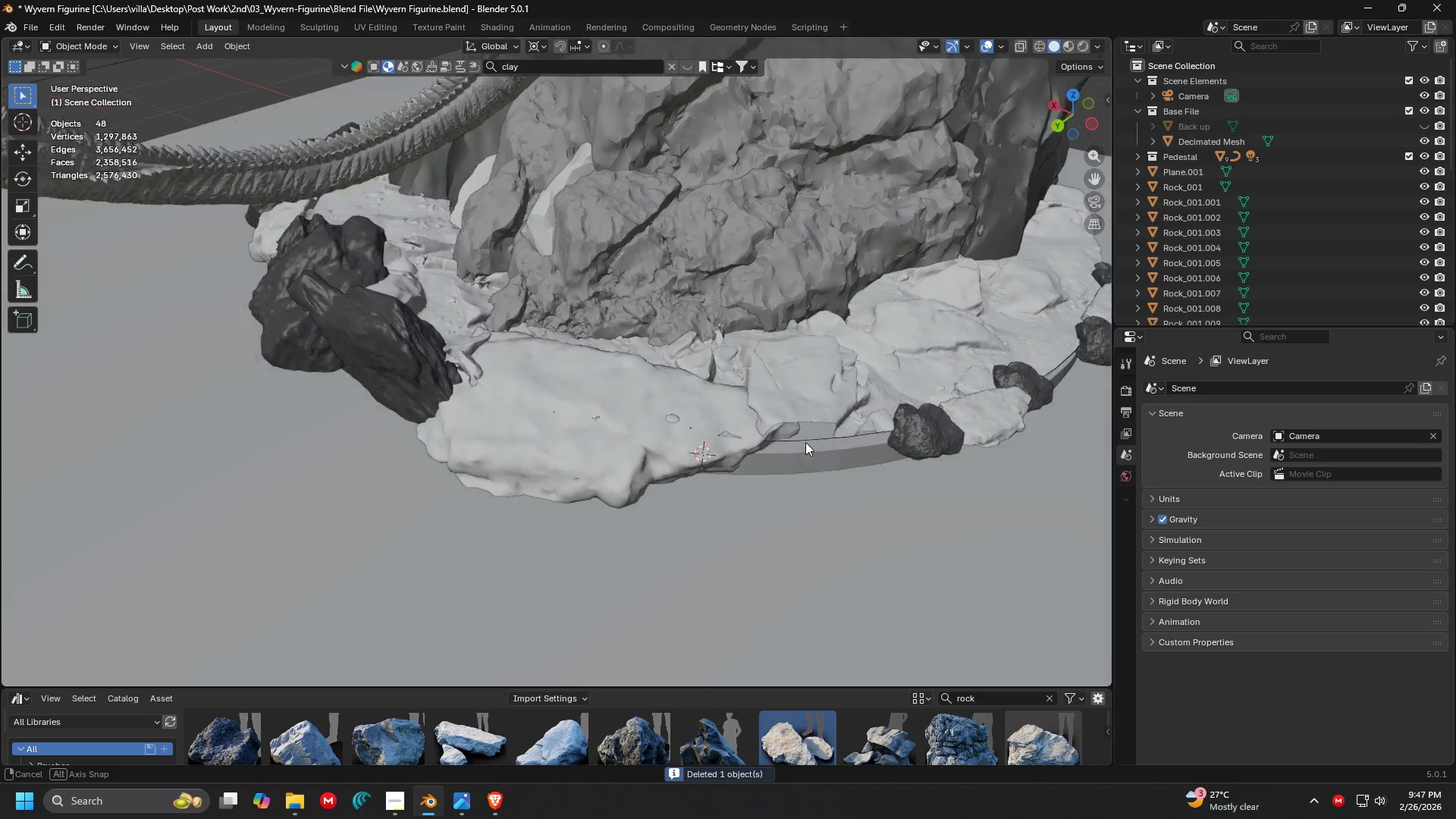 
key(Shift+ShiftLeft)
 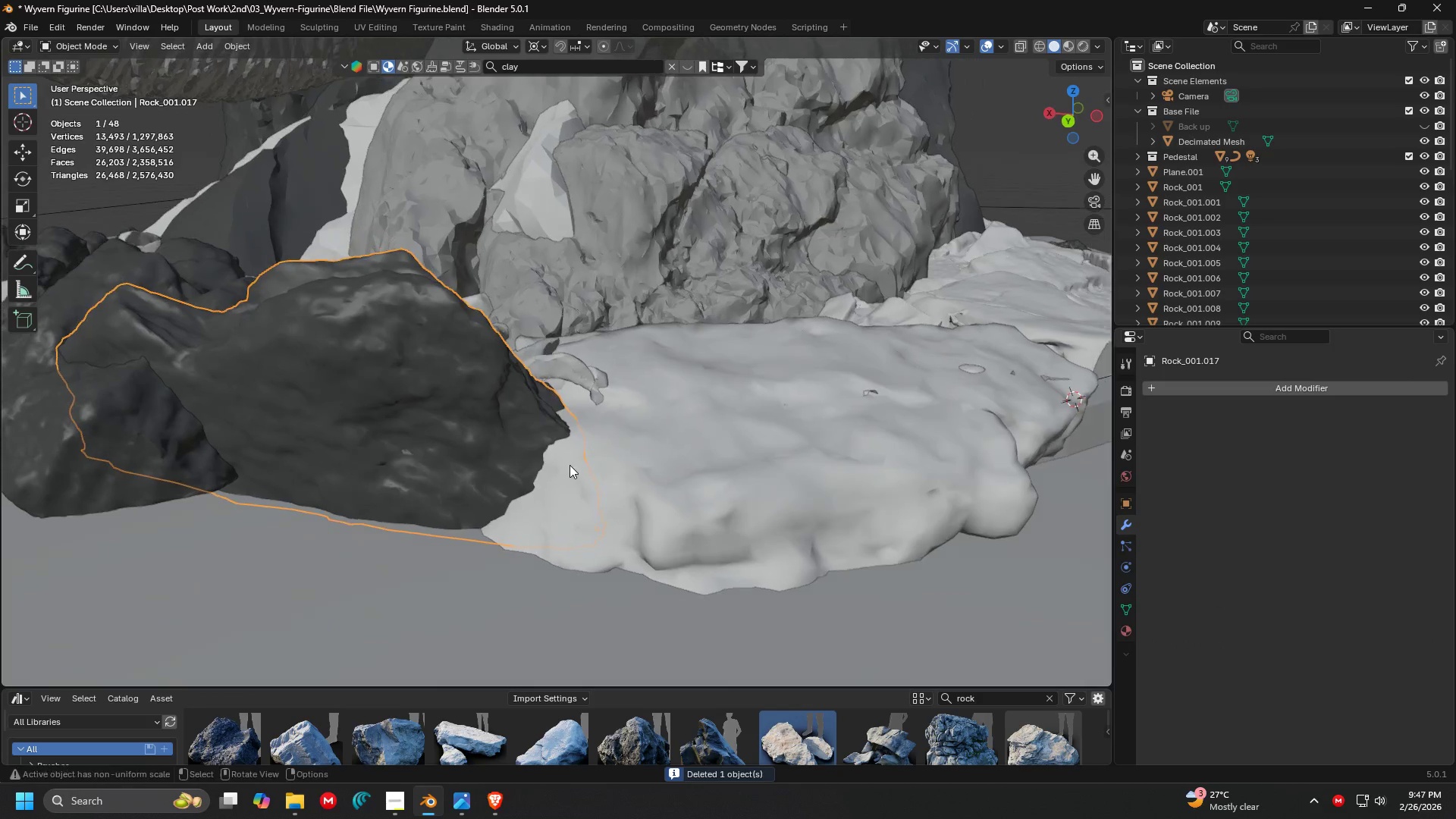 
scroll: coordinate [720, 394], scroll_direction: up, amount: 4.0
 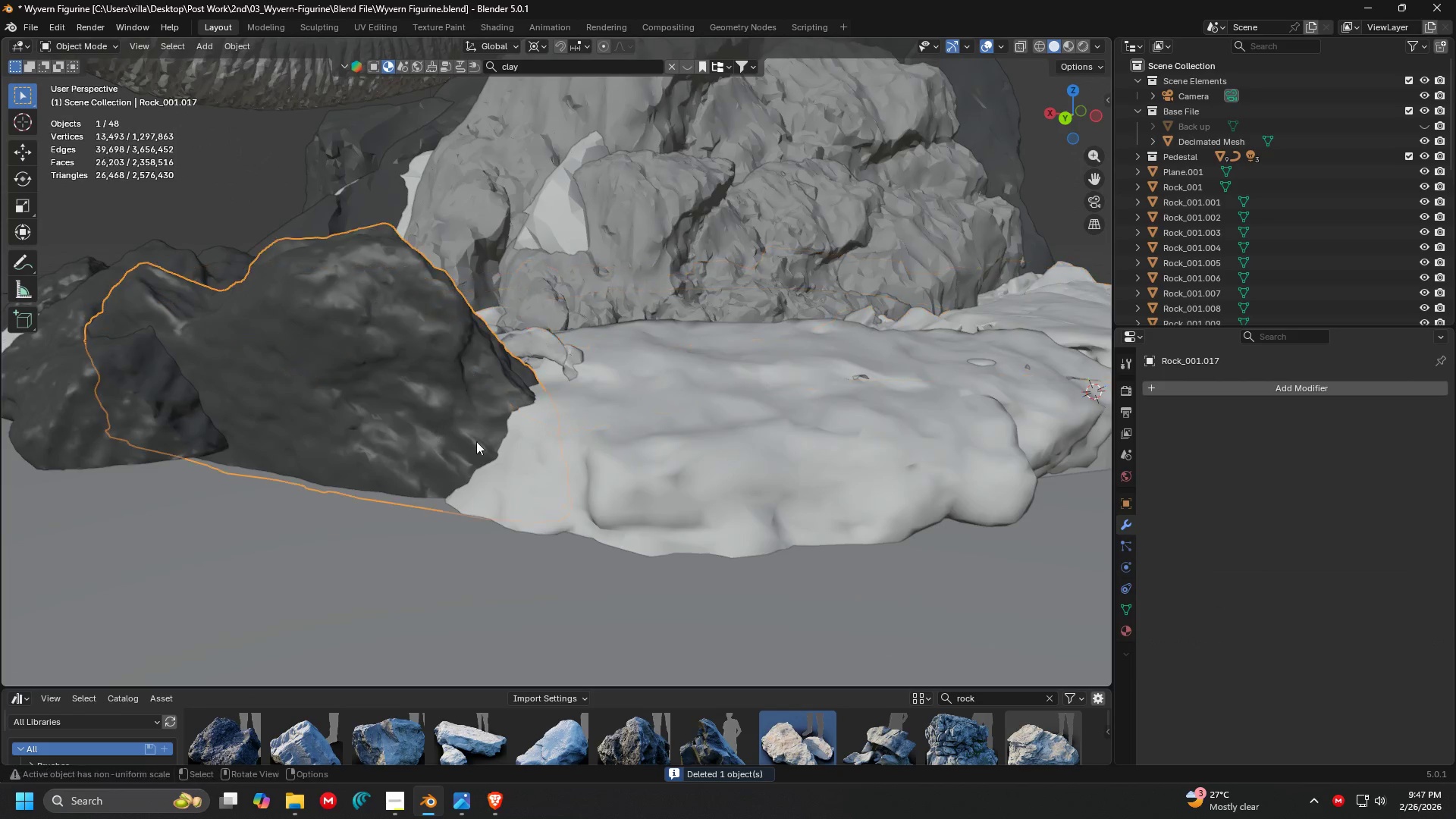 
hold_key(key=ShiftLeft, duration=0.36)
right_click([470, 522])
 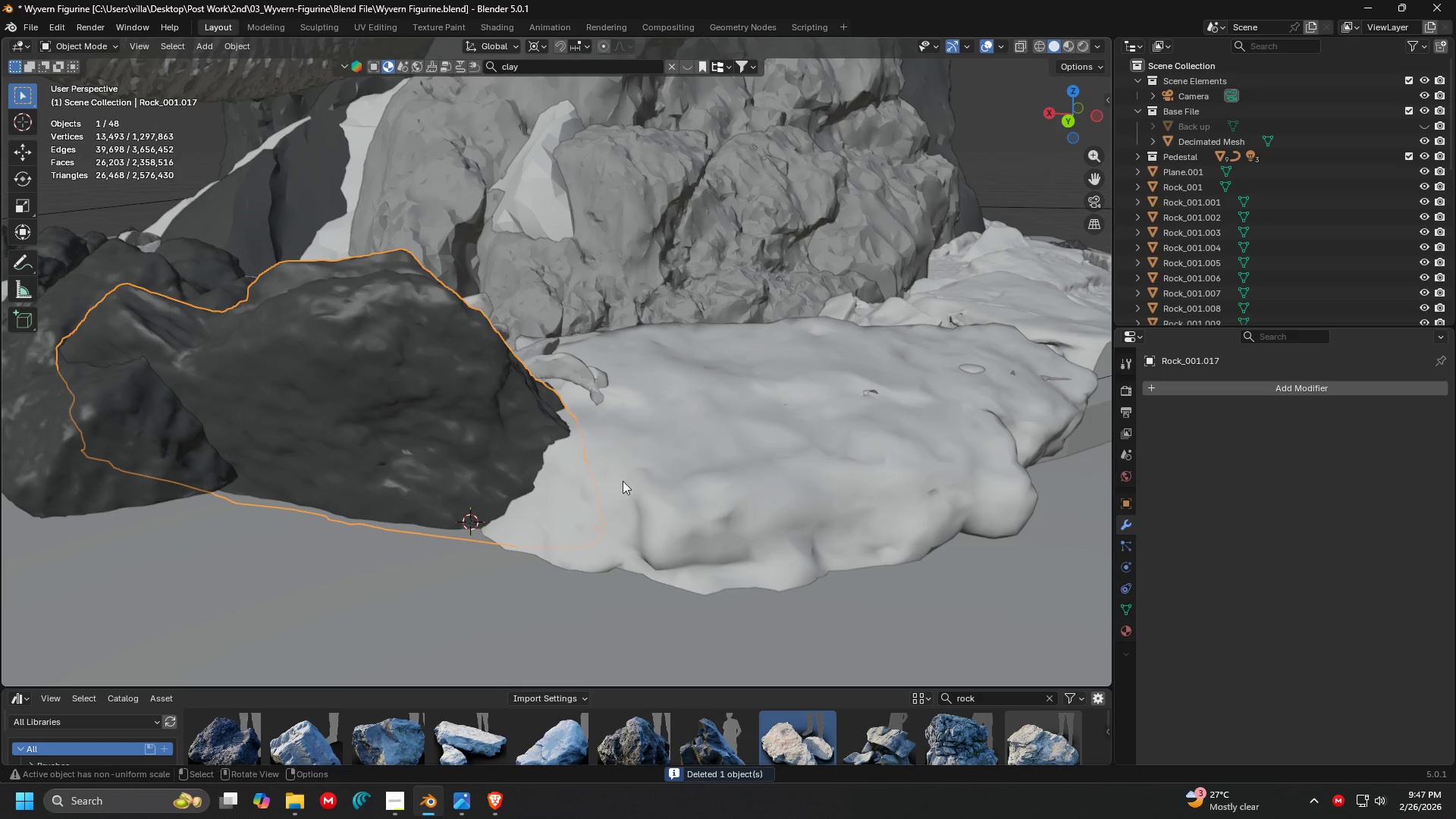 
type(szZ)
 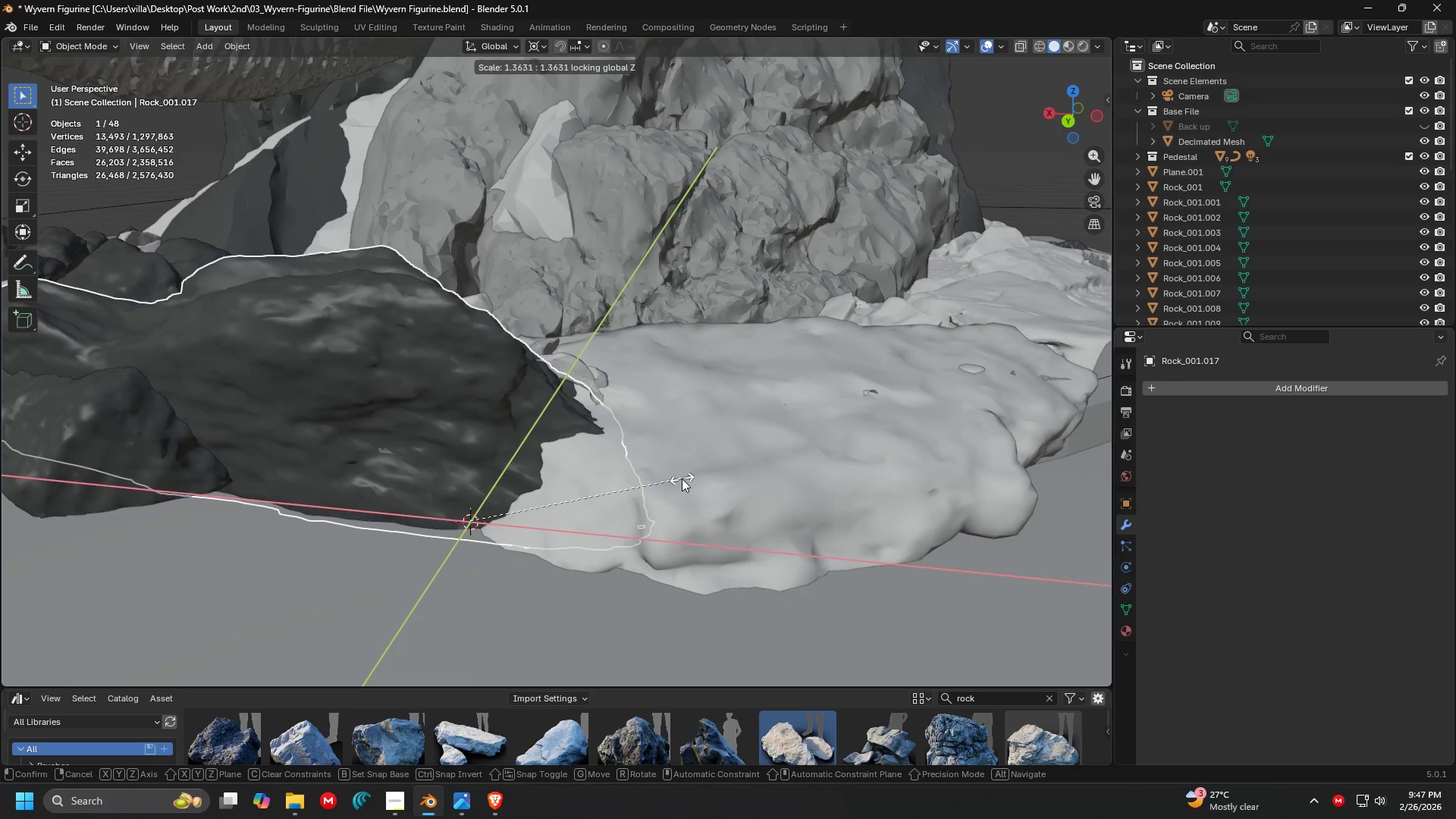 
left_click([696, 484])
 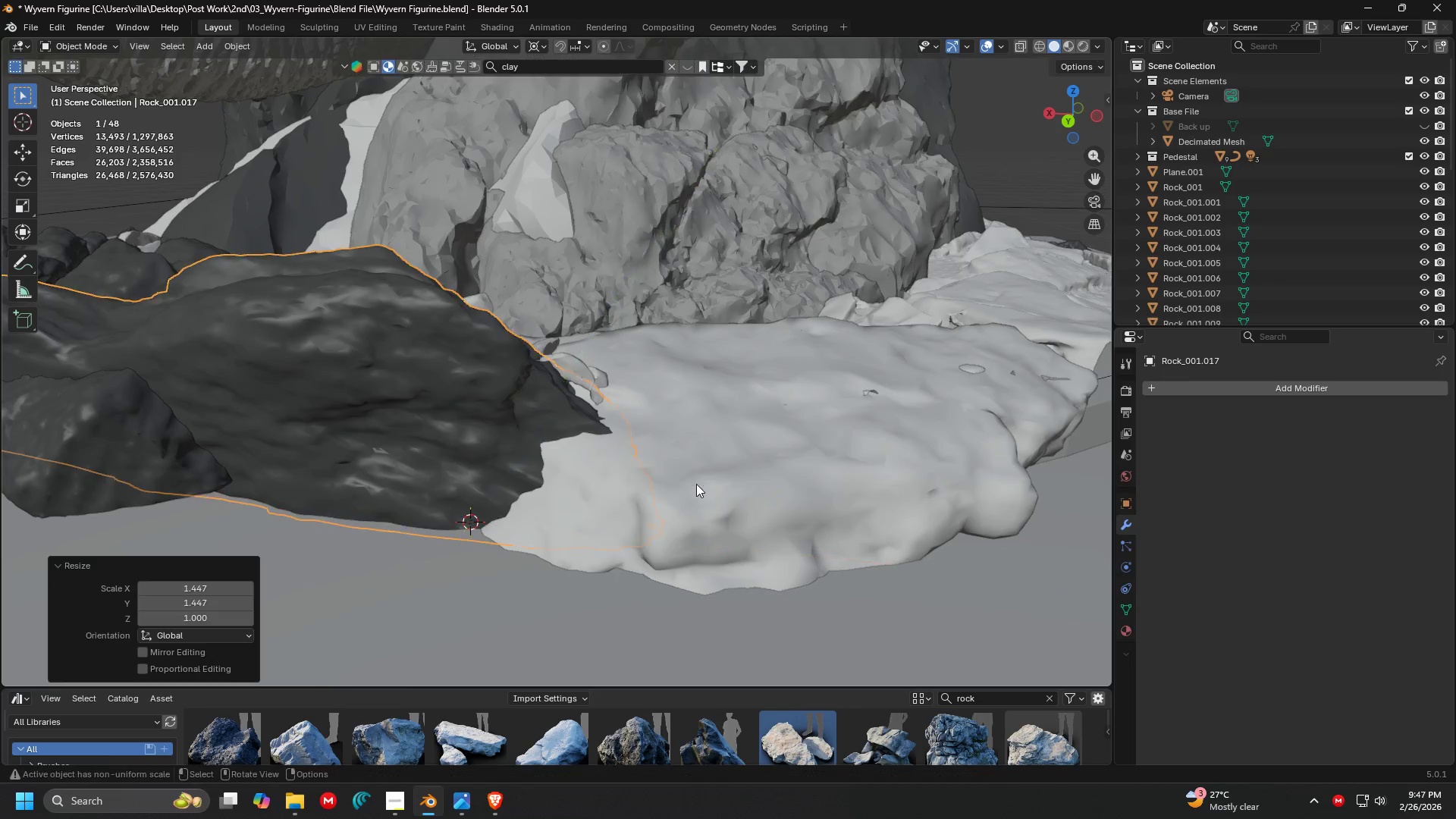 
key(Shift+ShiftLeft)
 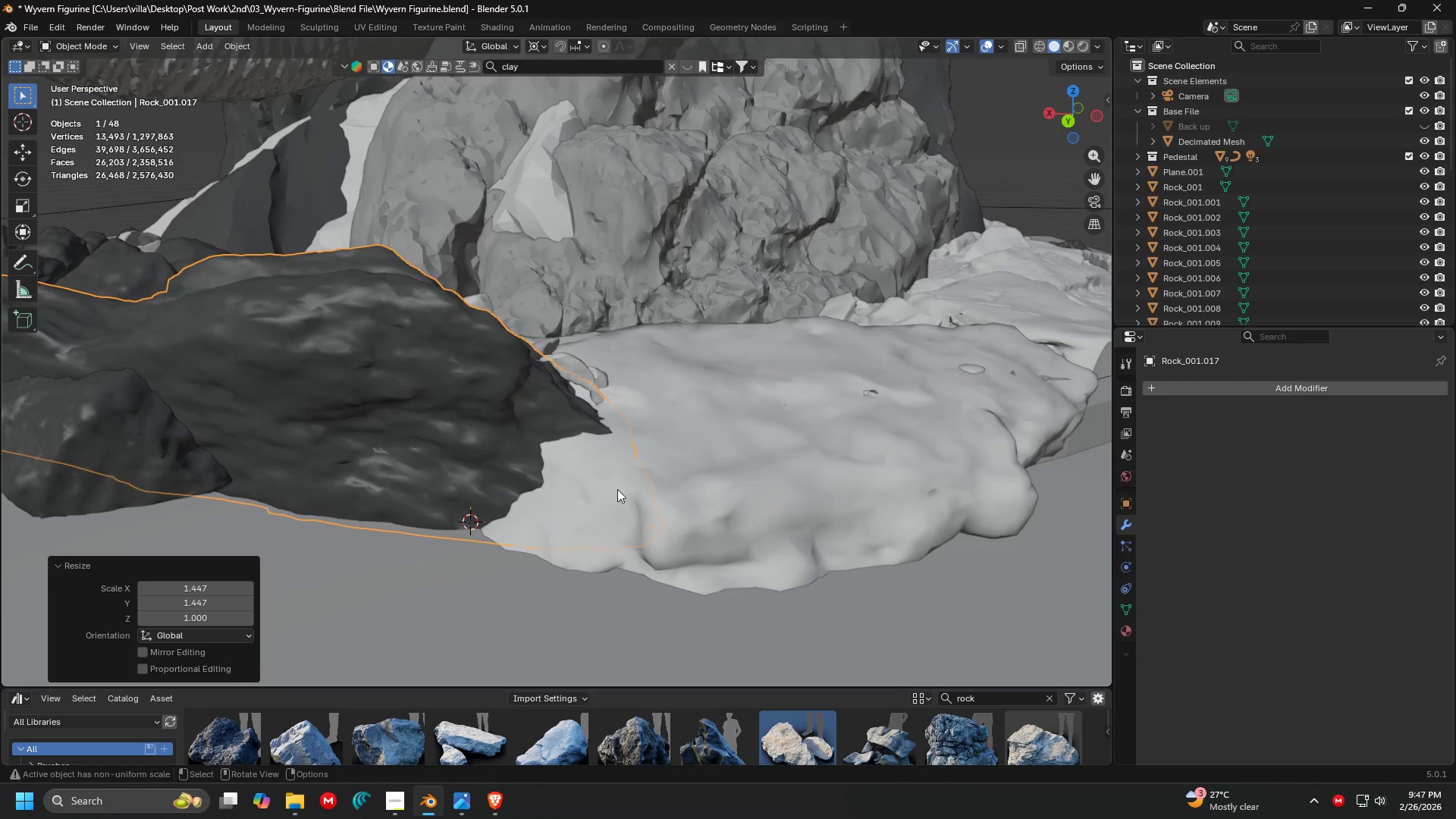 
scroll: coordinate [638, 463], scroll_direction: down, amount: 2.0
 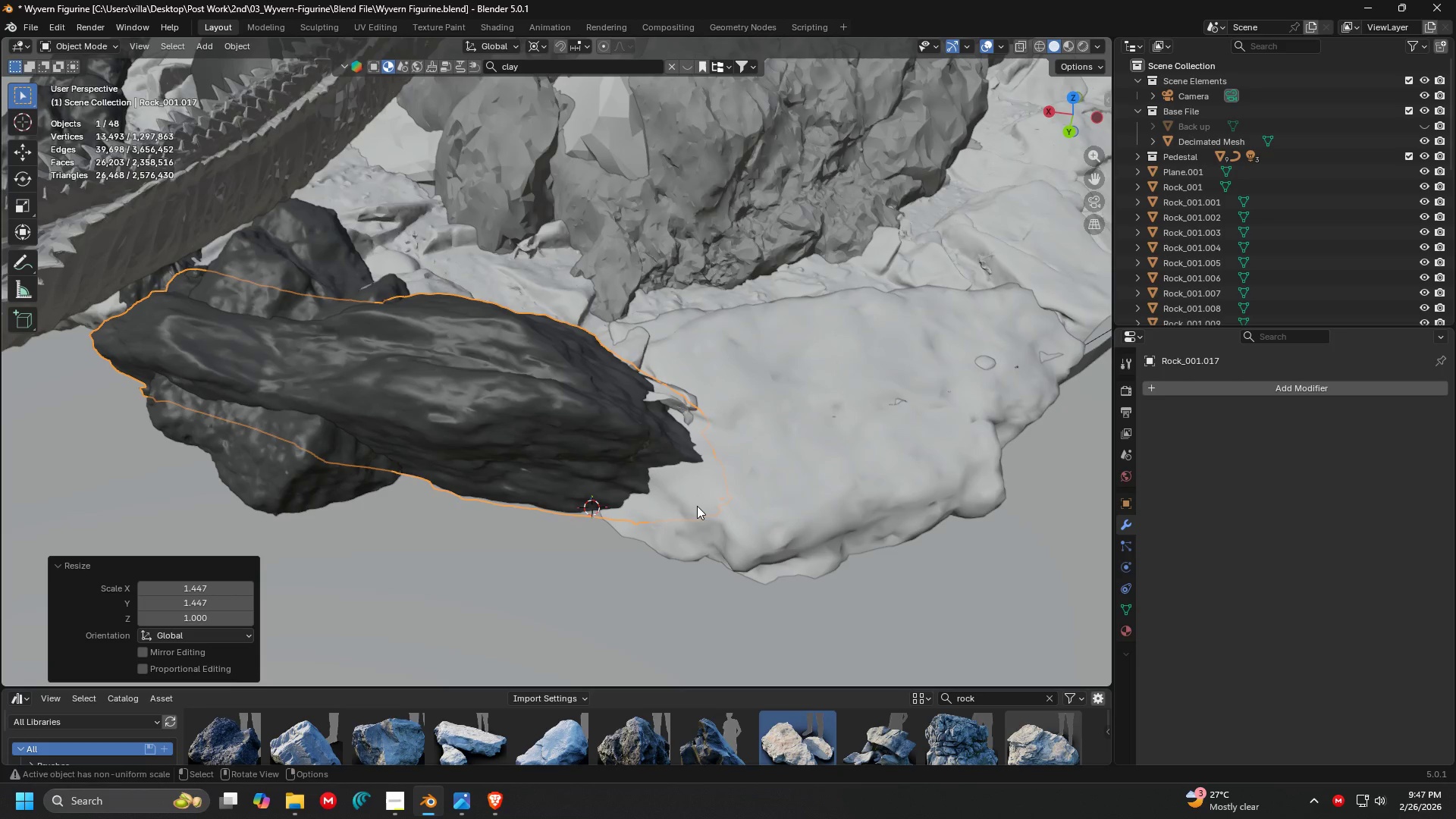 
key(G)
 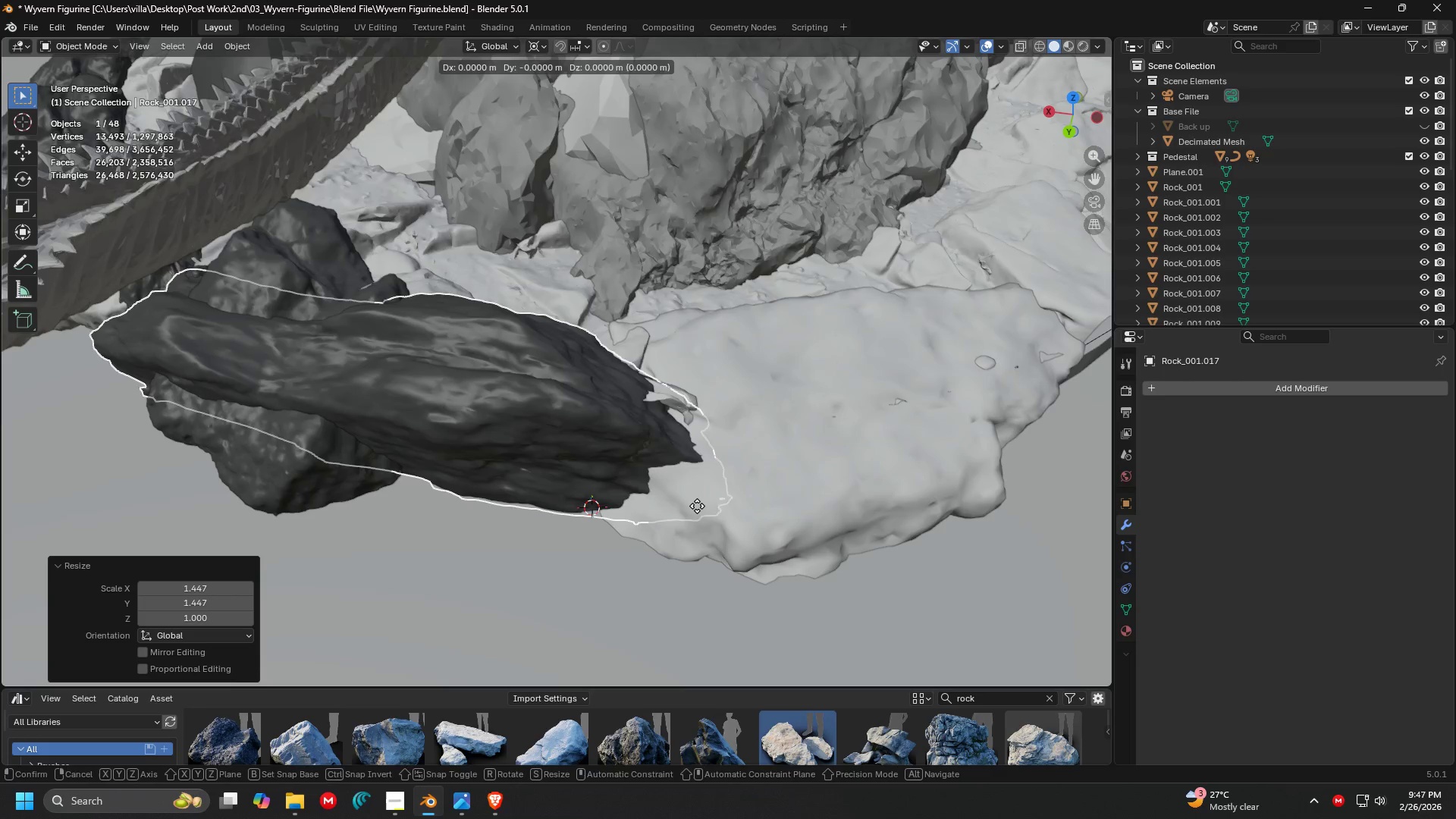 
key(Shift+ShiftLeft)
 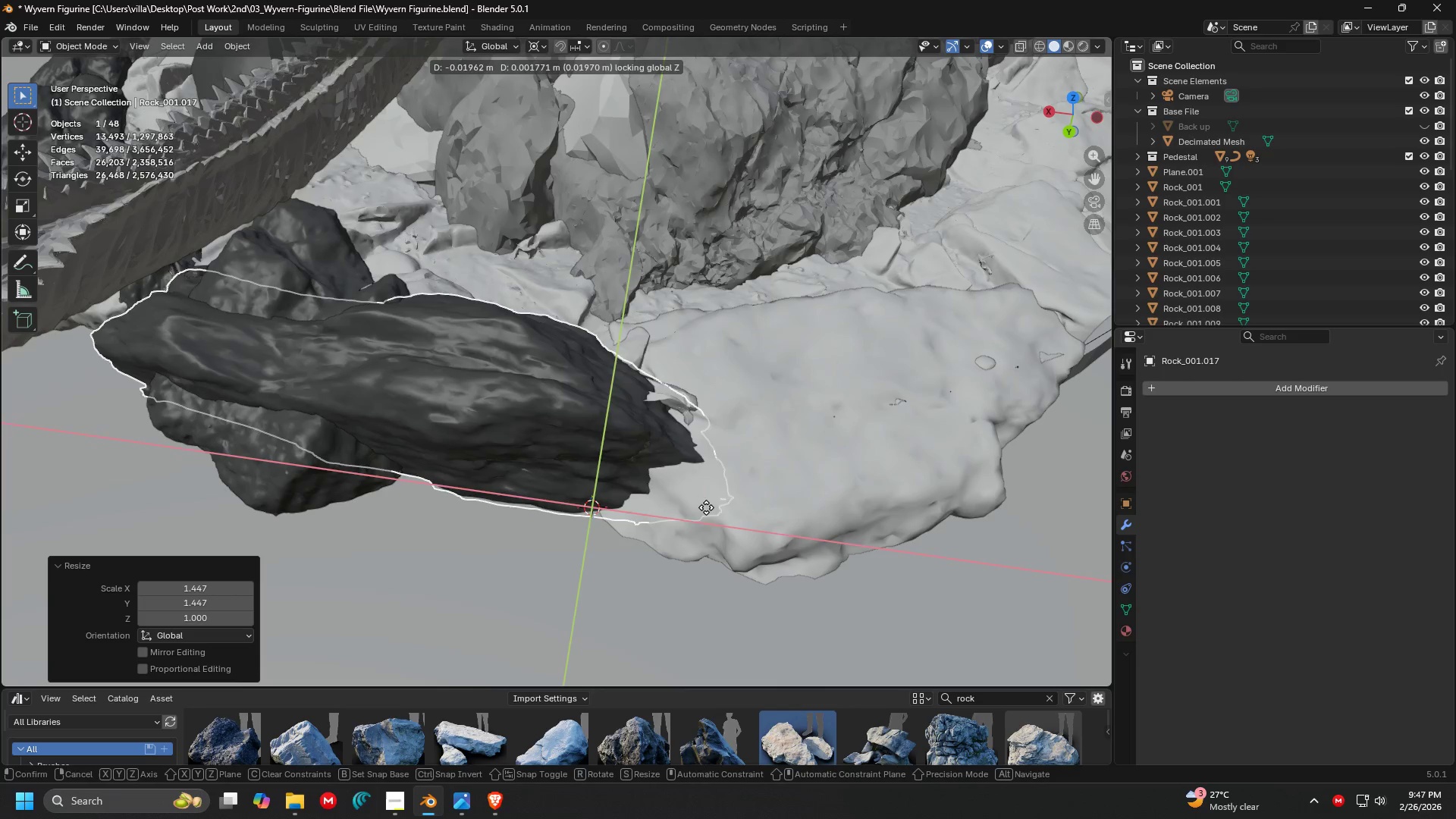 
key(Shift+Z)
 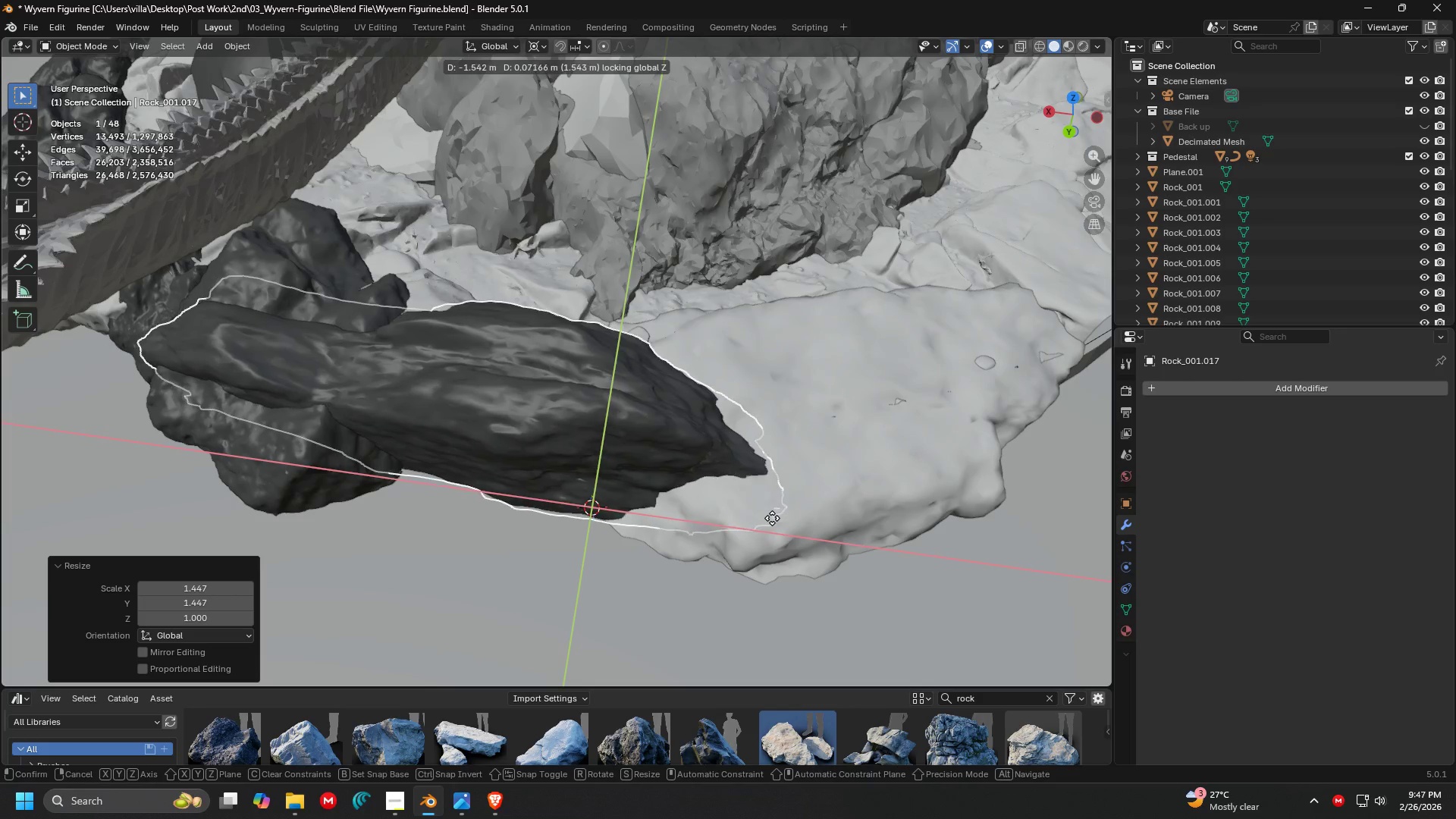 
left_click([775, 519])
 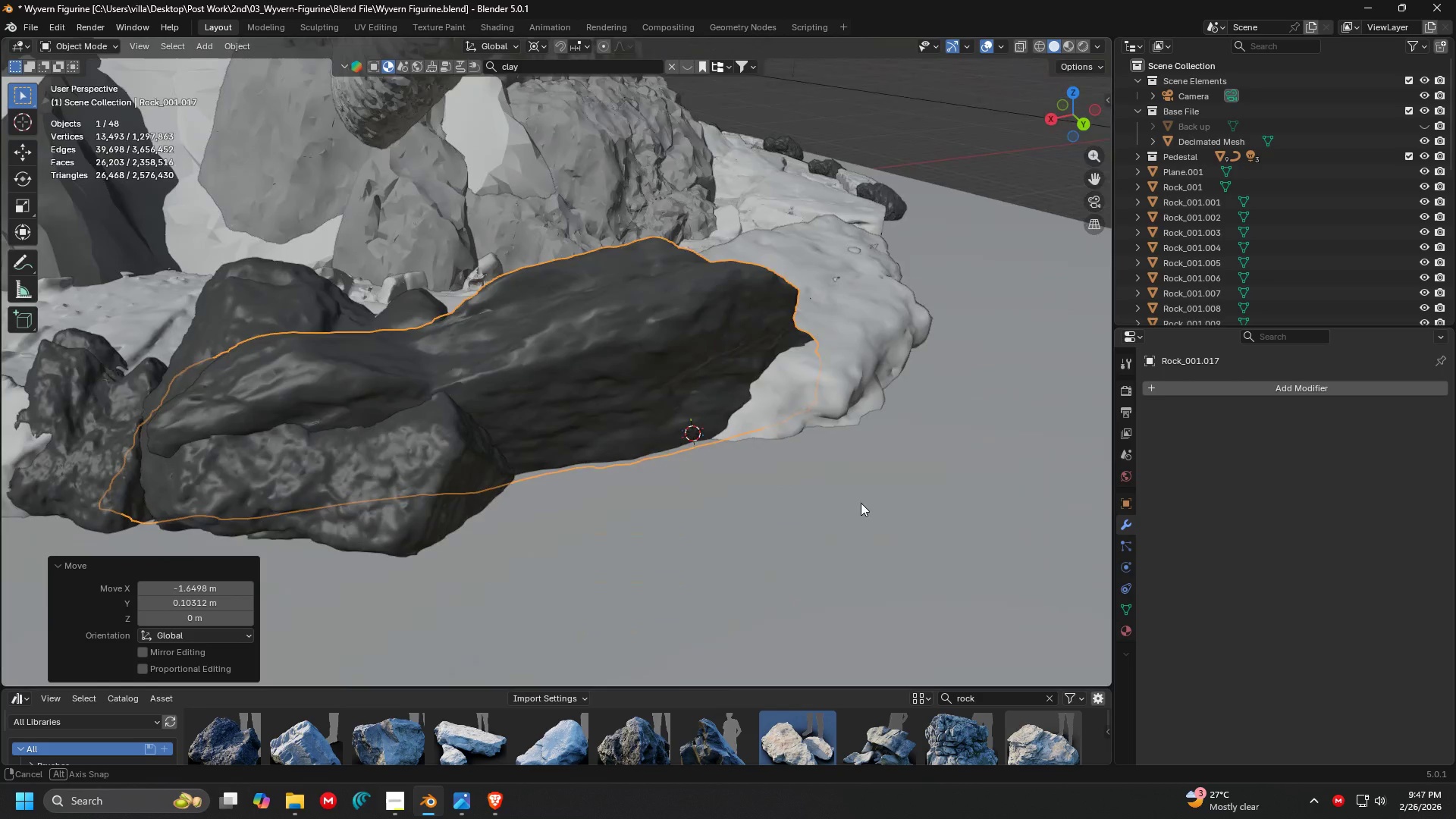 
left_click([846, 488])
 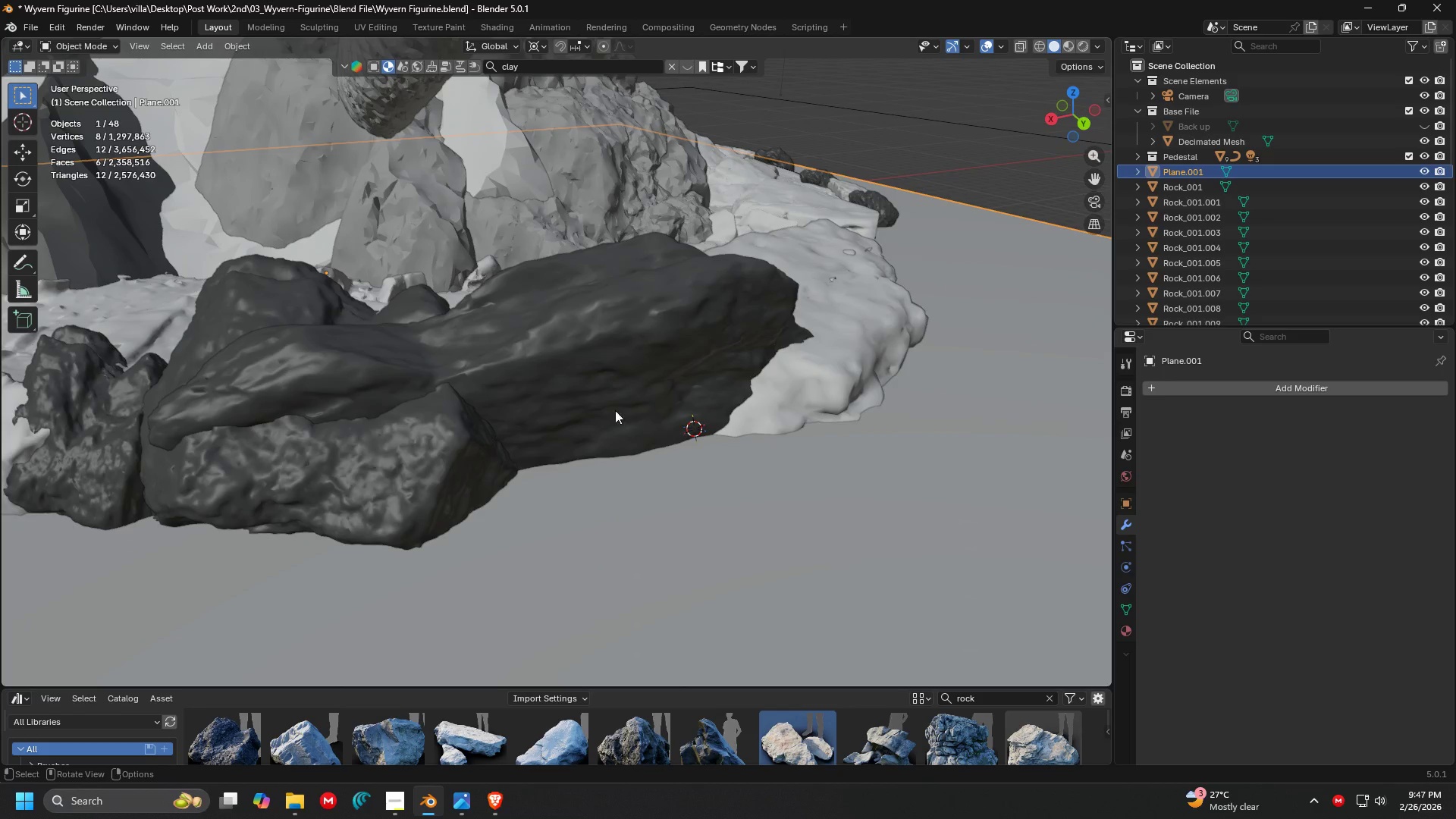 
left_click([586, 388])
 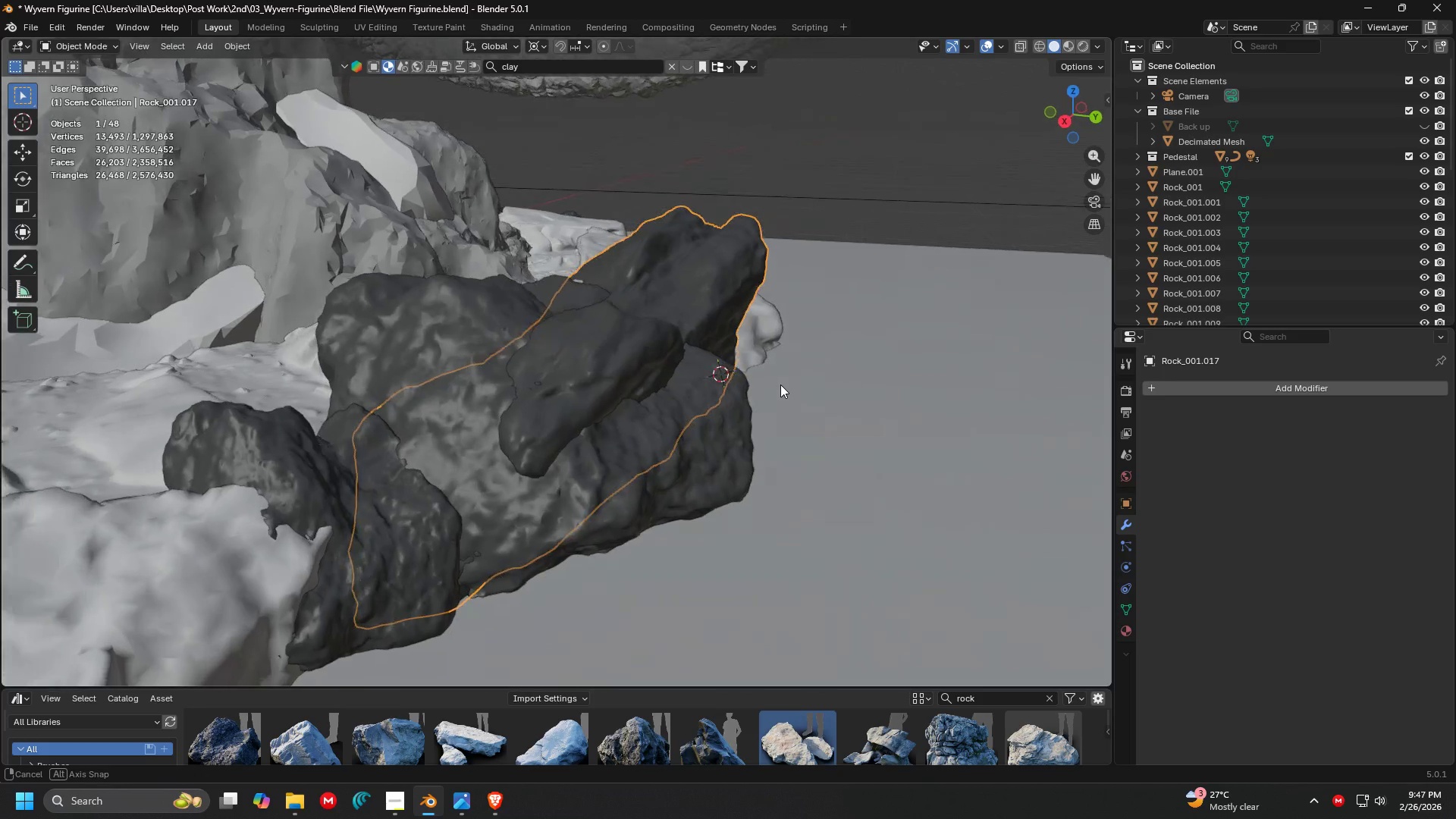 
key(Shift+ShiftLeft)
 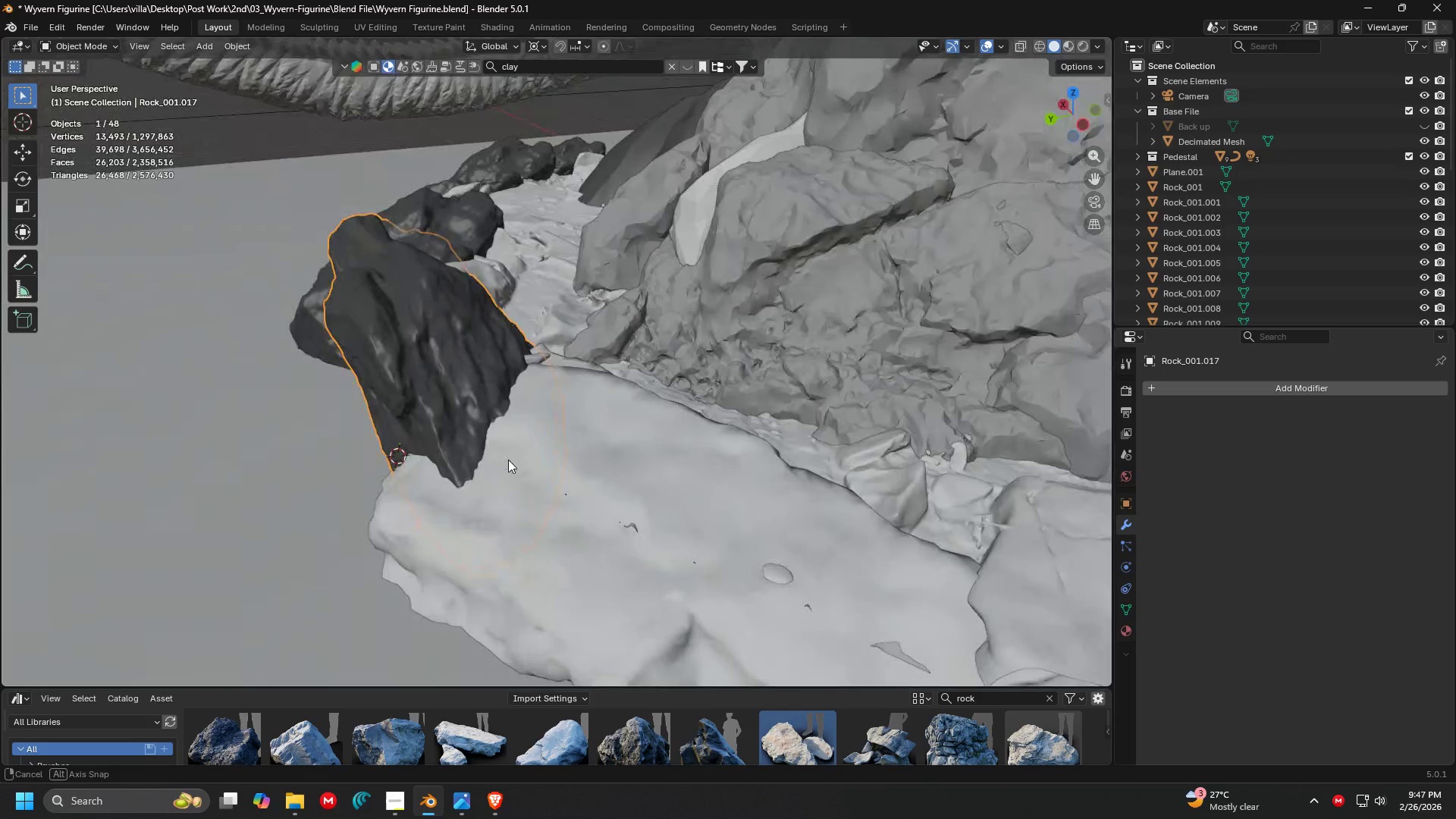 
scroll: coordinate [580, 424], scroll_direction: down, amount: 3.0
 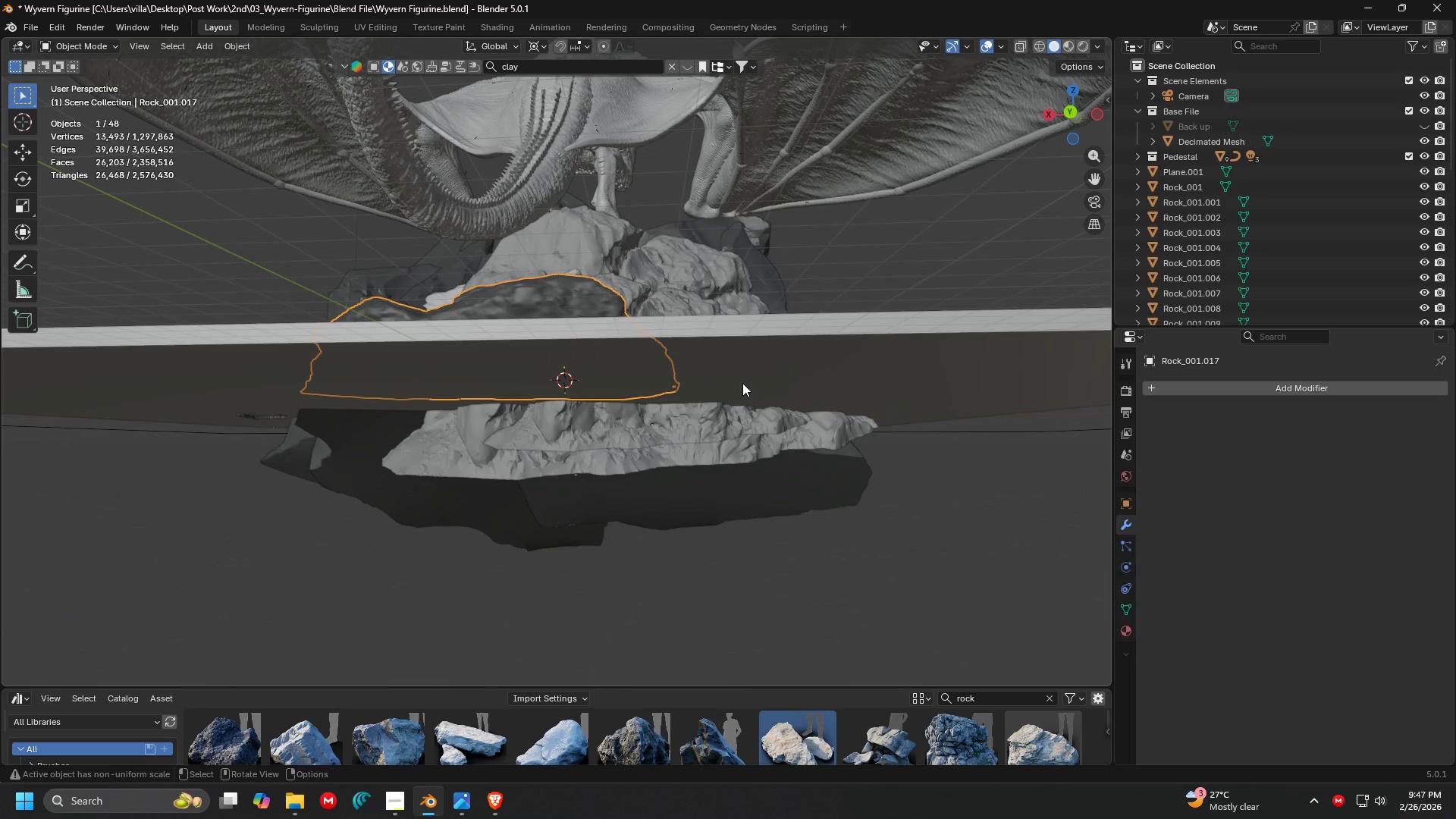 
key(Control+S)
 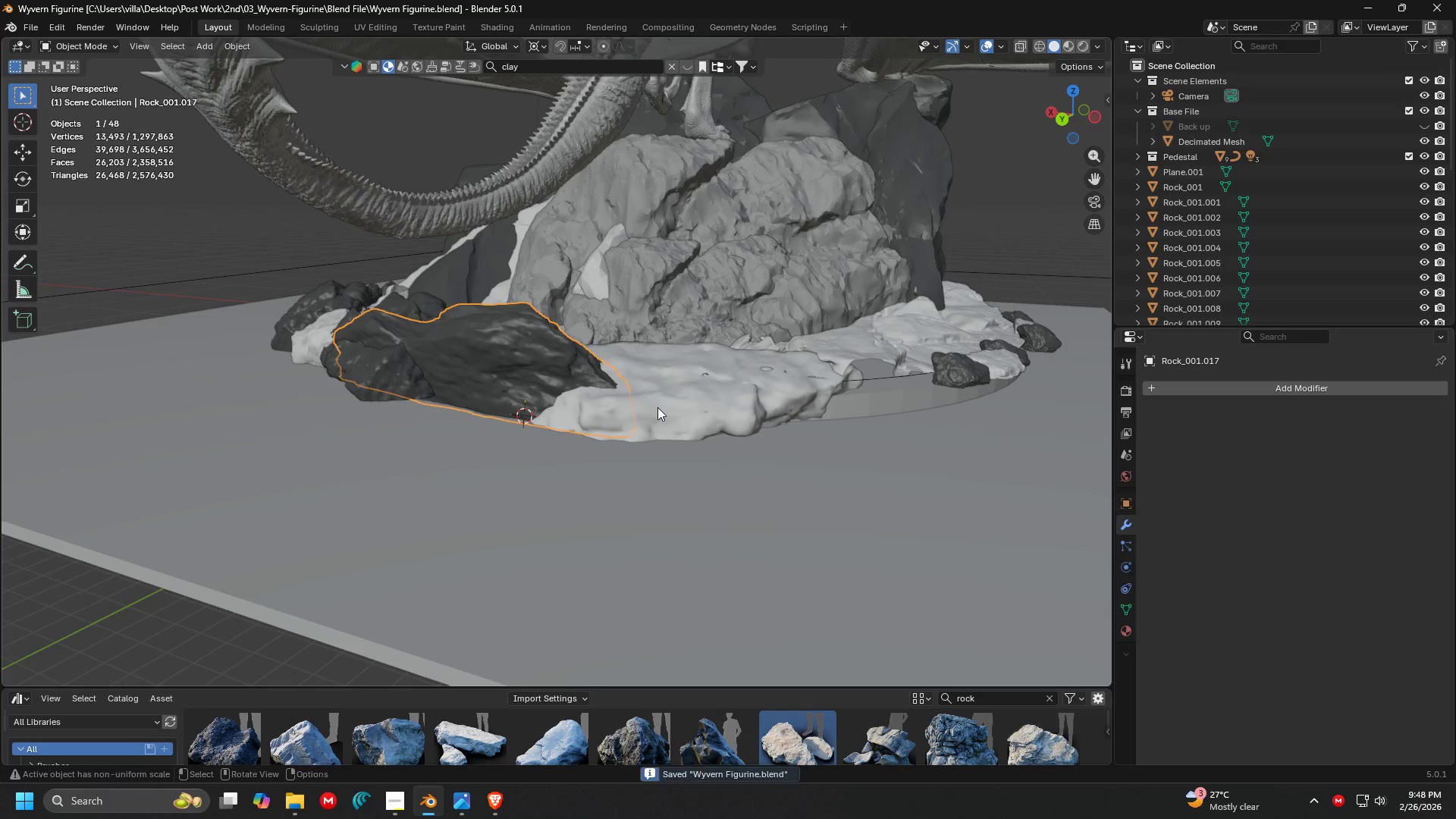 
hold_key(key=ShiftLeft, duration=0.31)
 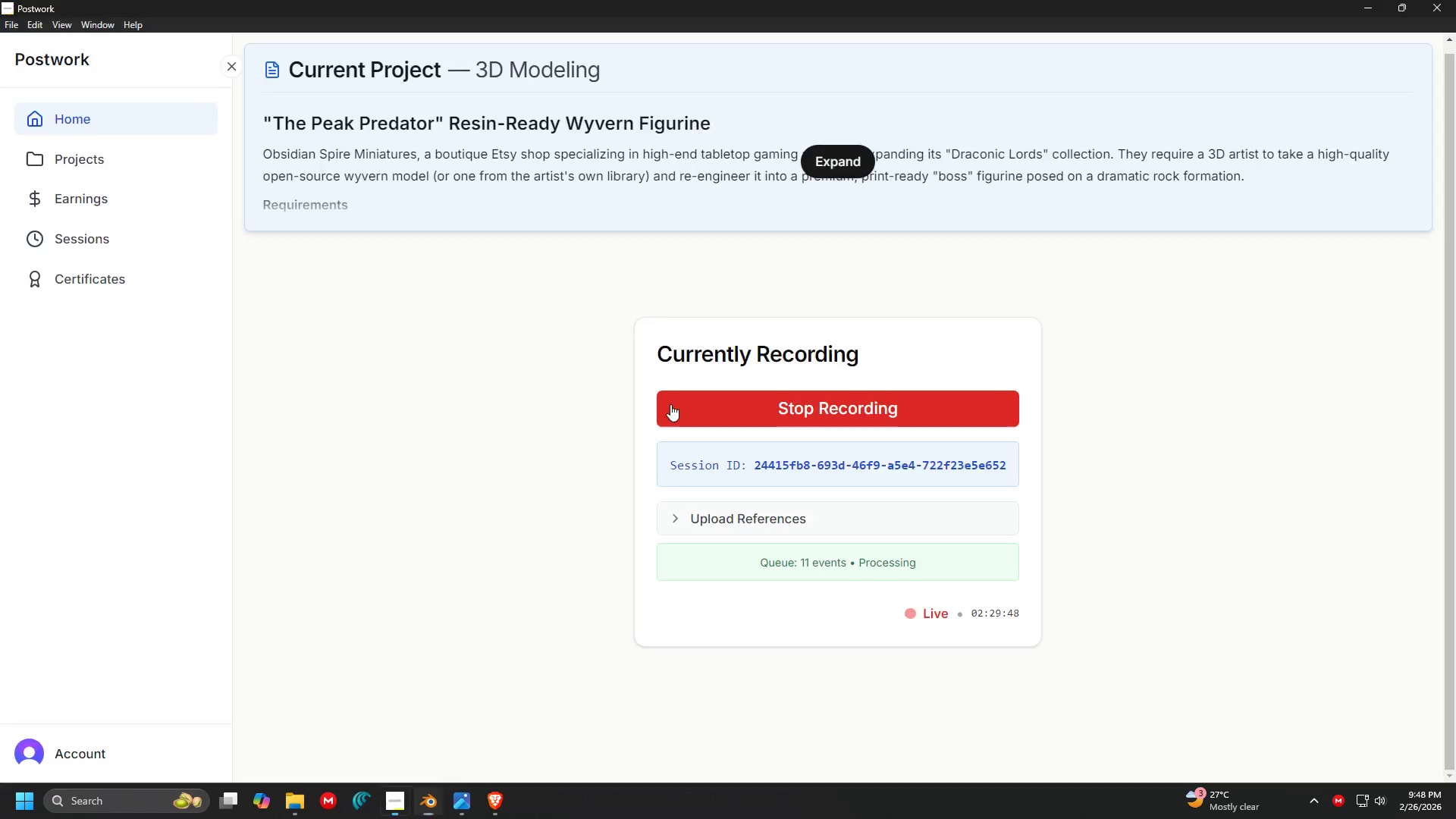 
key(Alt+AltLeft)
 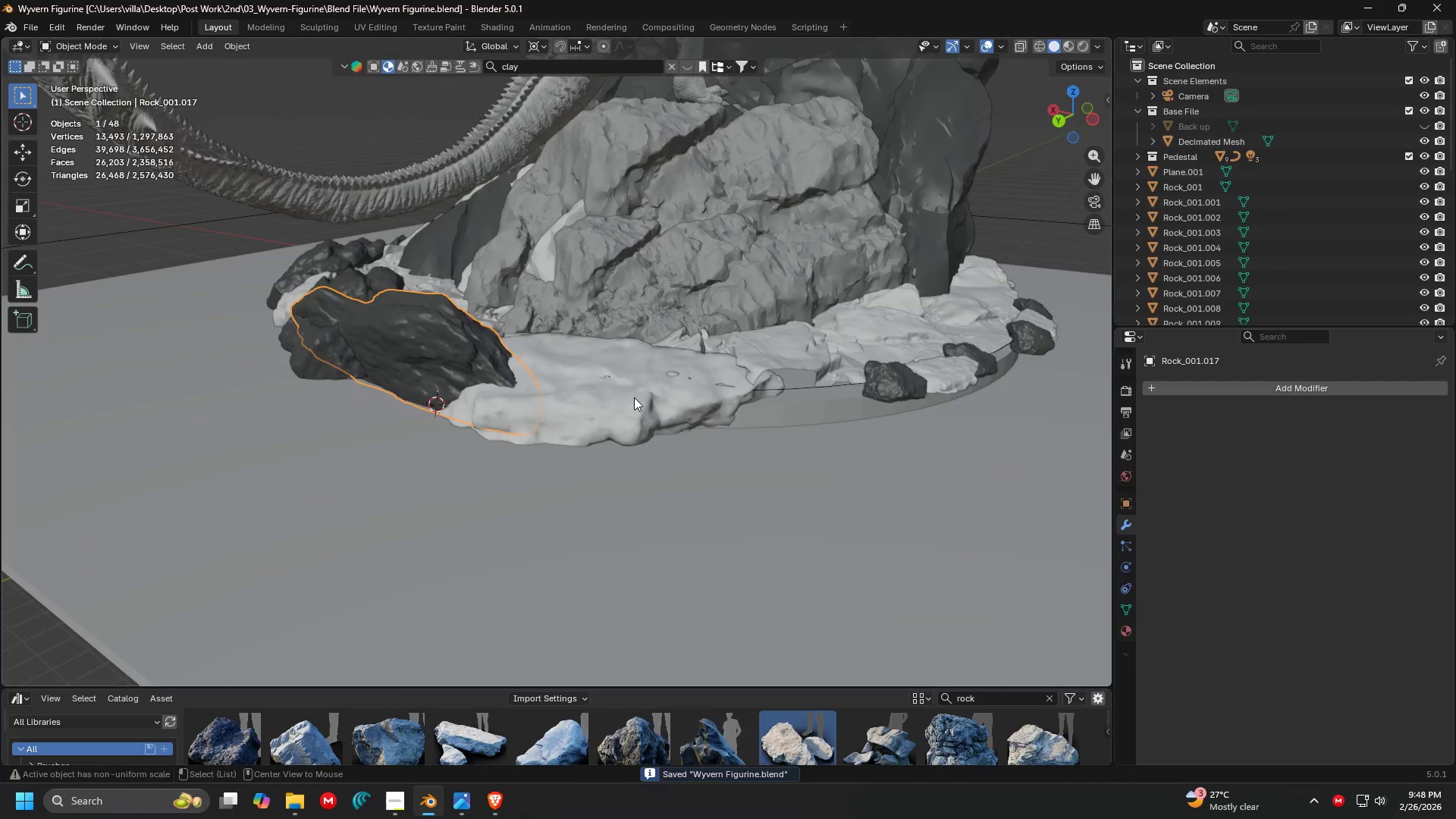 
key(Alt+Tab)
 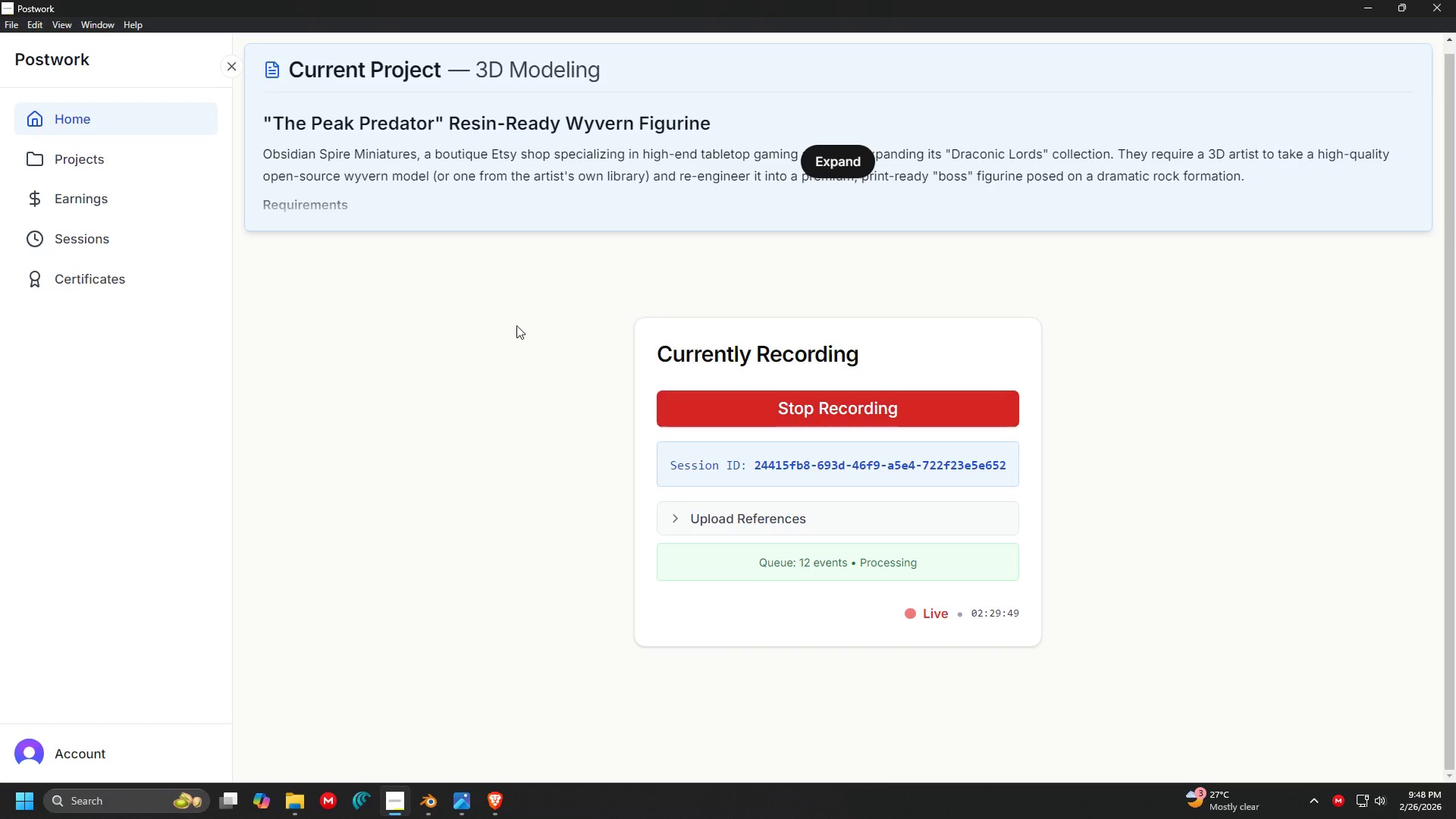 
scroll: coordinate [667, 385], scroll_direction: down, amount: 2.0